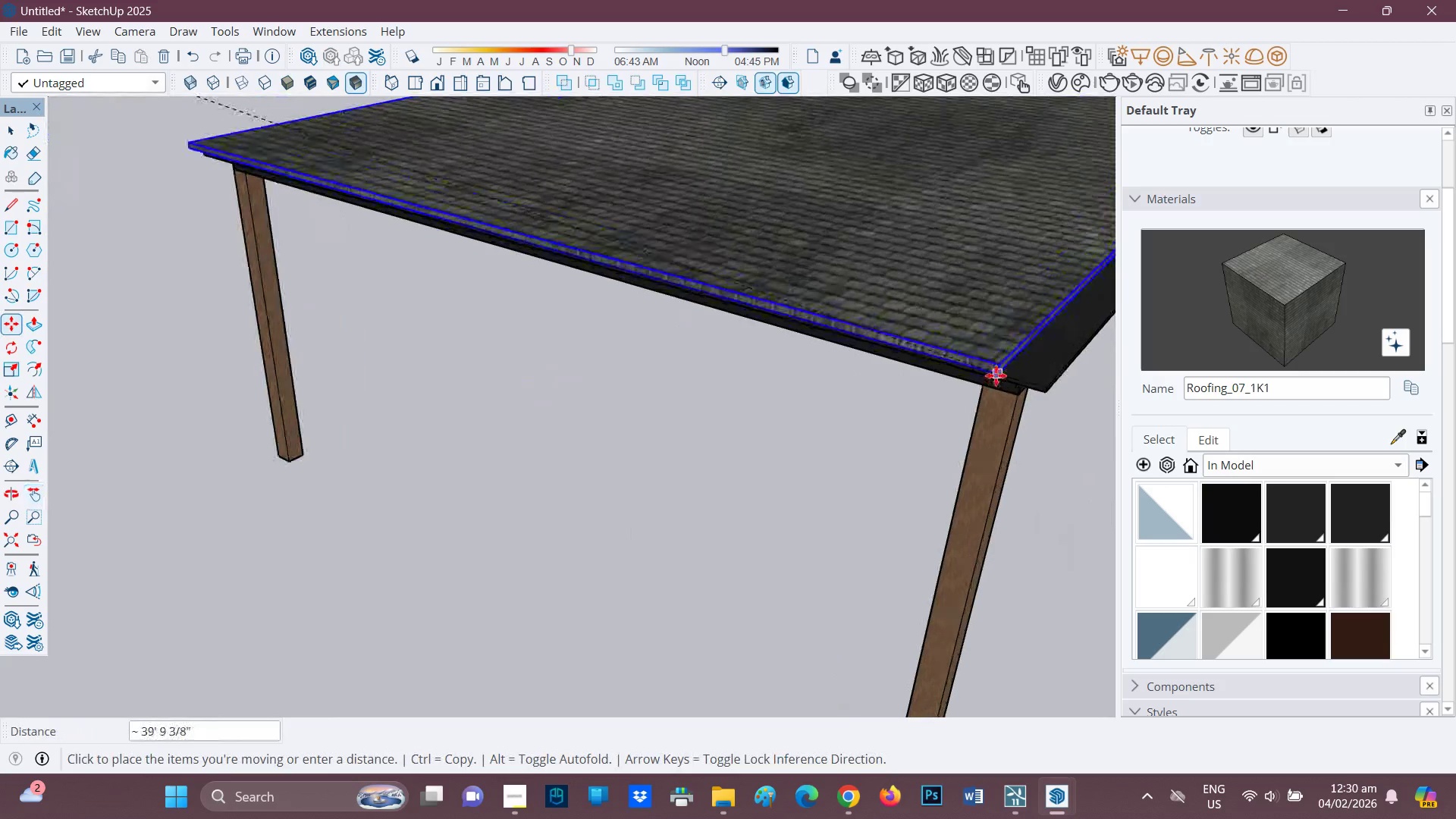 
left_click_drag(start_coordinate=[826, 522], to_coordinate=[218, 200])
 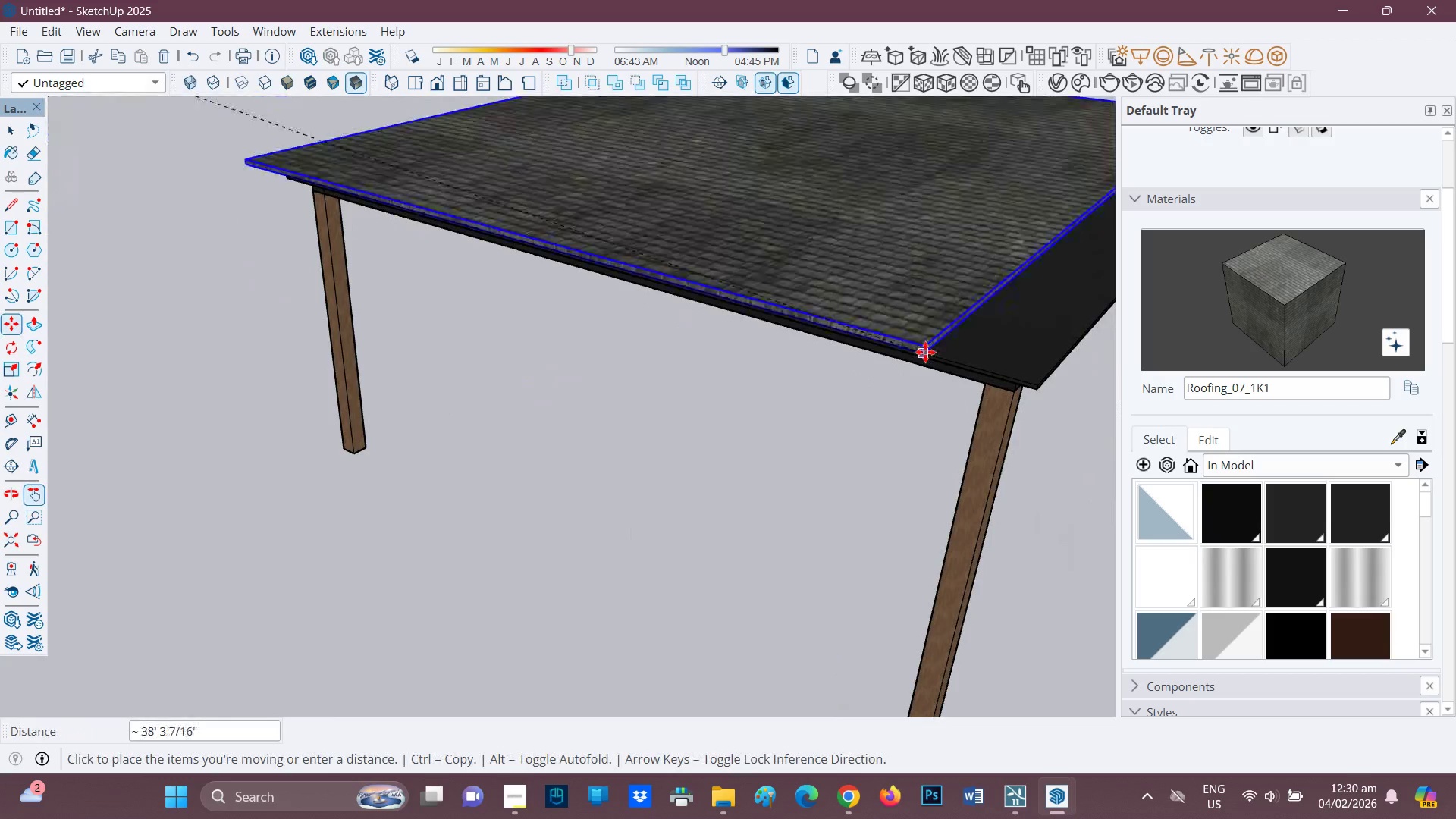 
scroll: coordinate [893, 346], scroll_direction: up, amount: 4.0
 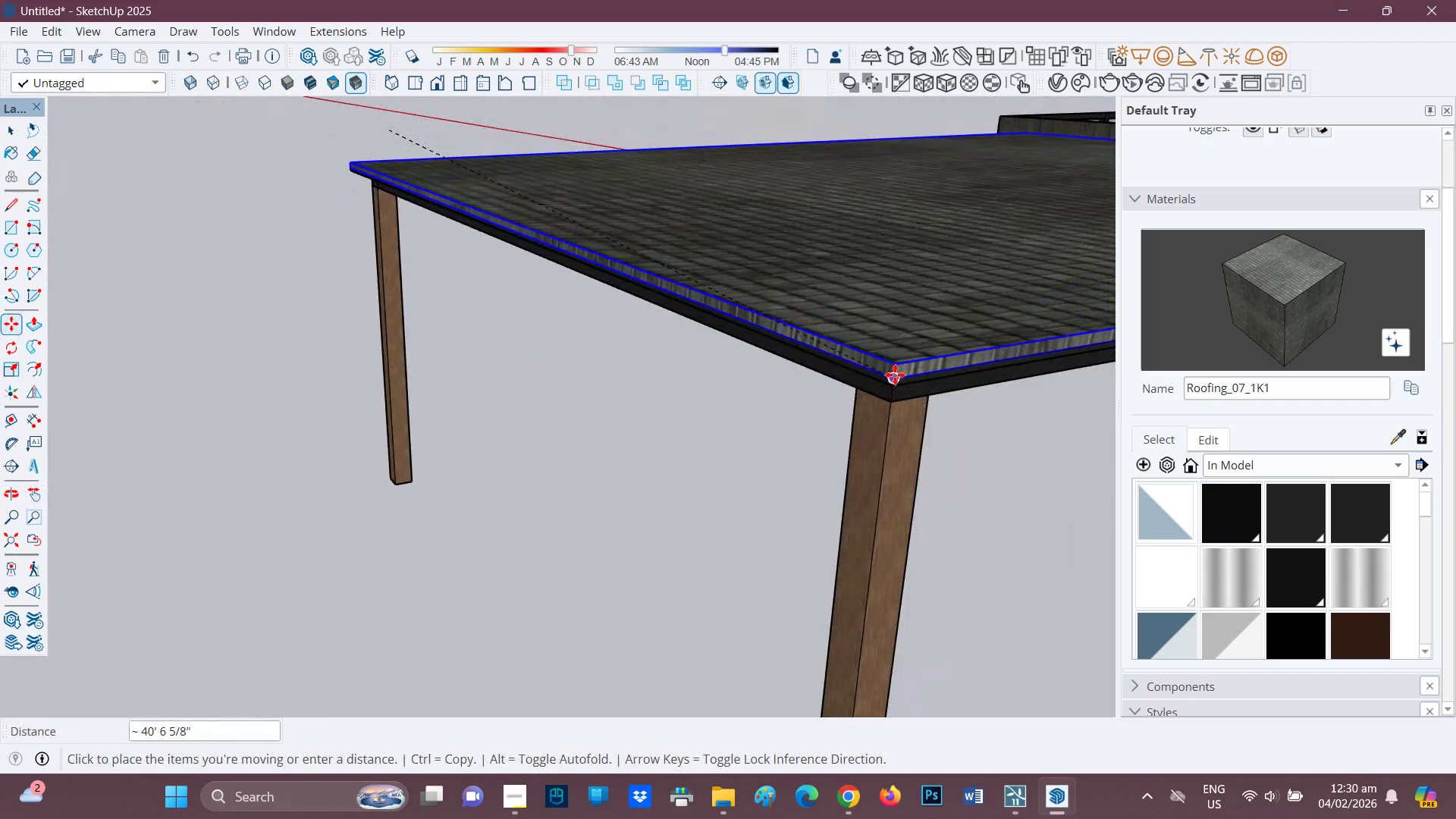 
left_click([895, 375])
 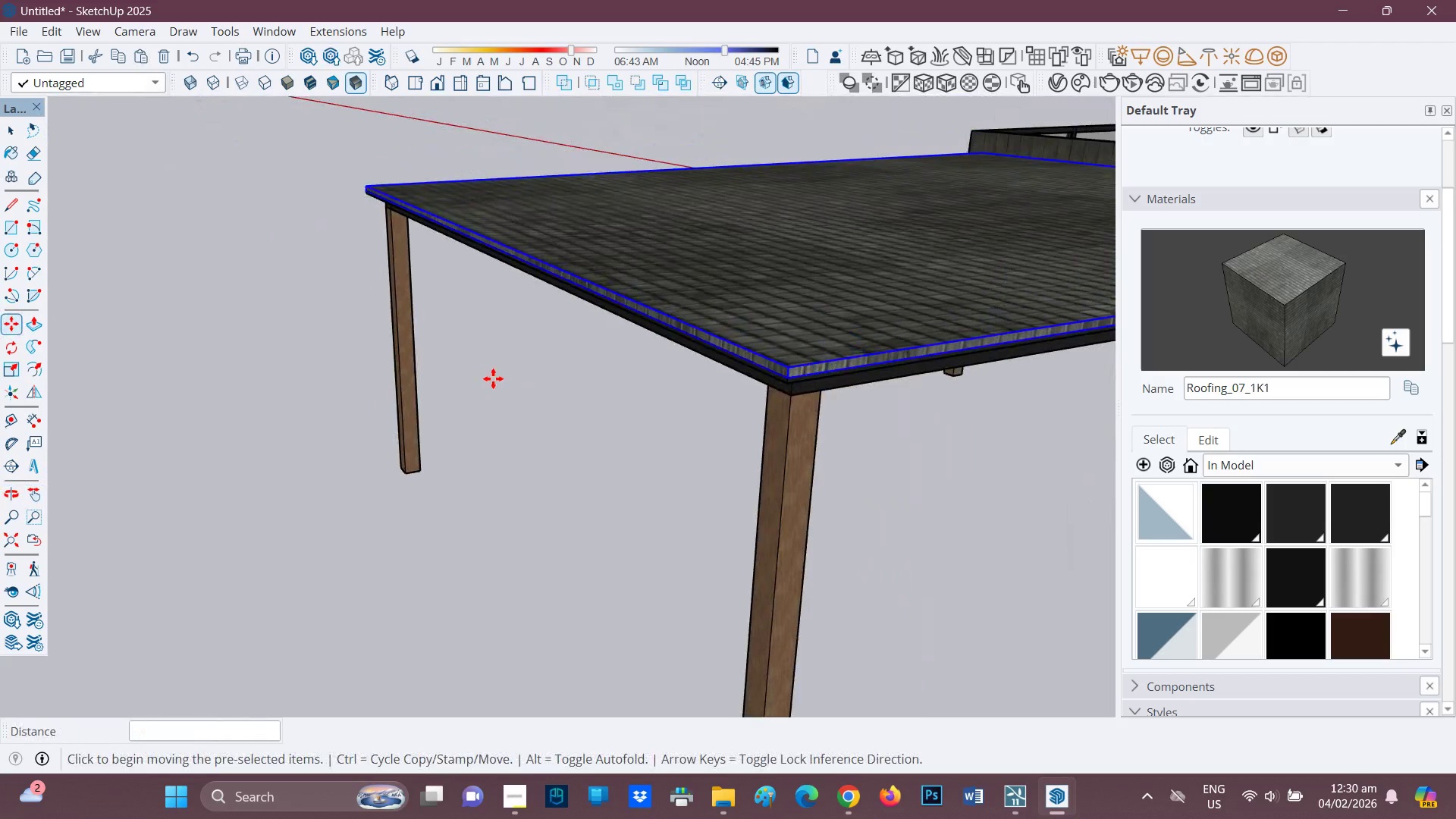 
scroll: coordinate [504, 407], scroll_direction: down, amount: 4.0
 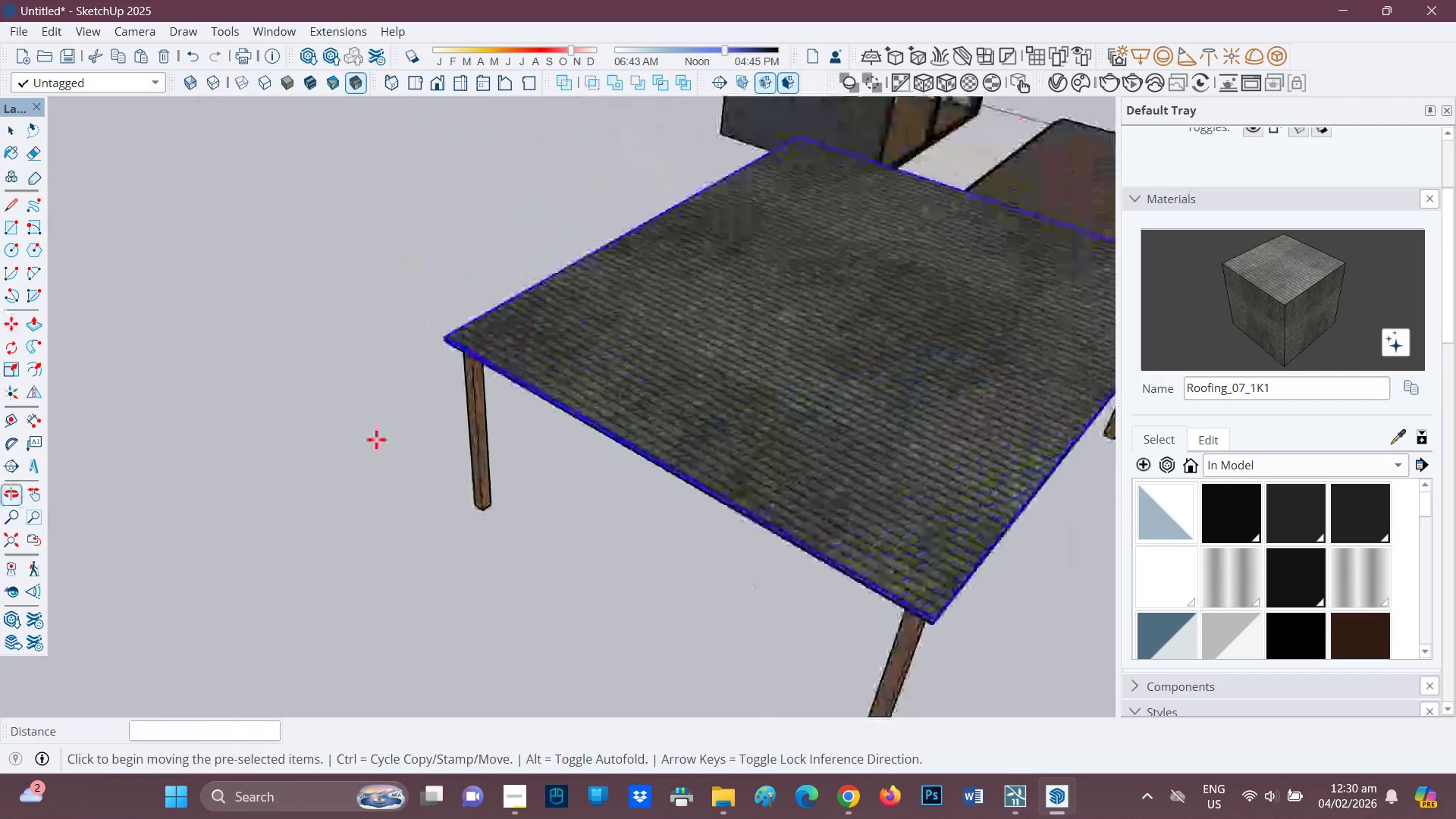 
key(Space)
 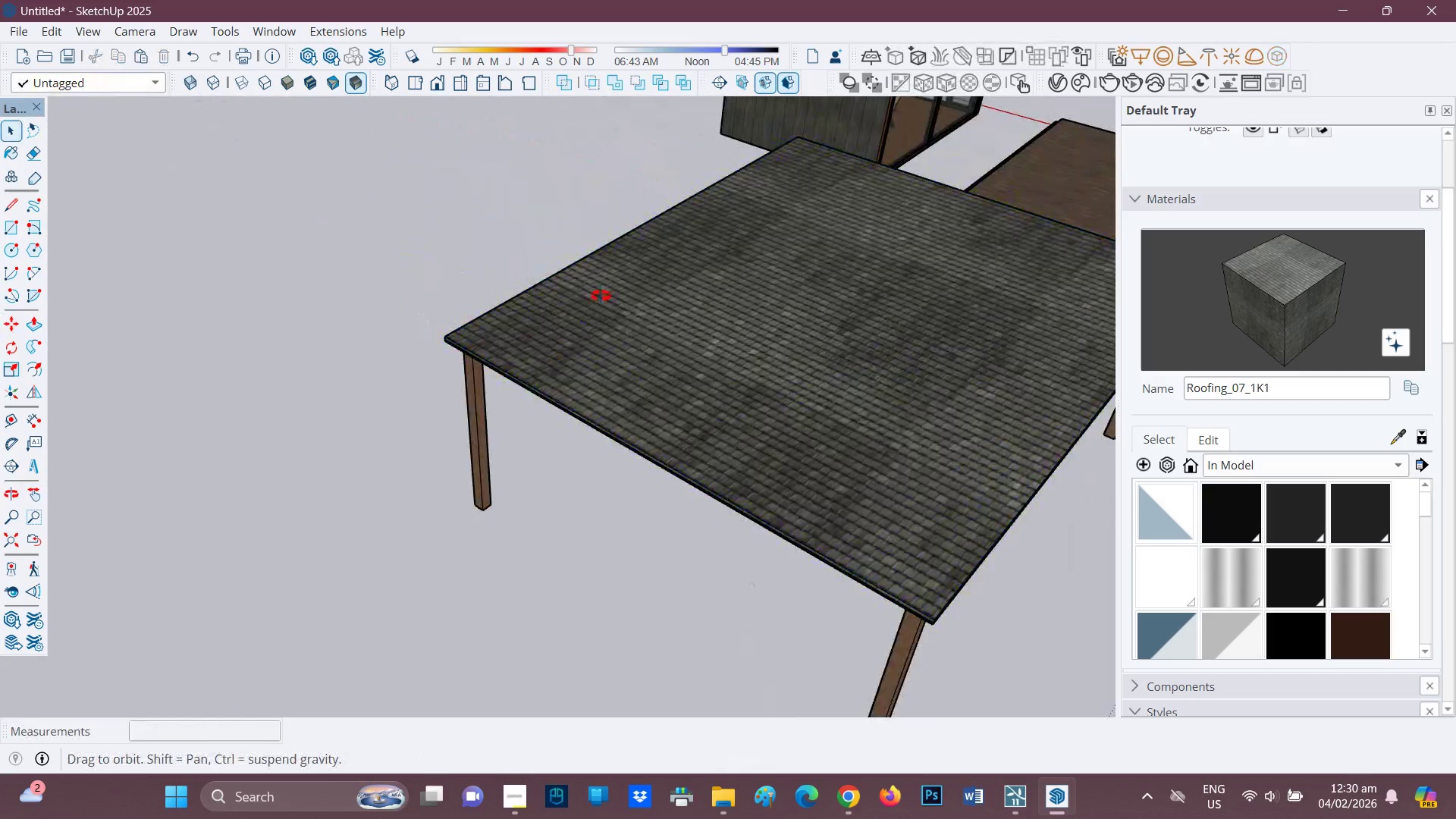 
scroll: coordinate [663, 444], scroll_direction: down, amount: 14.0
 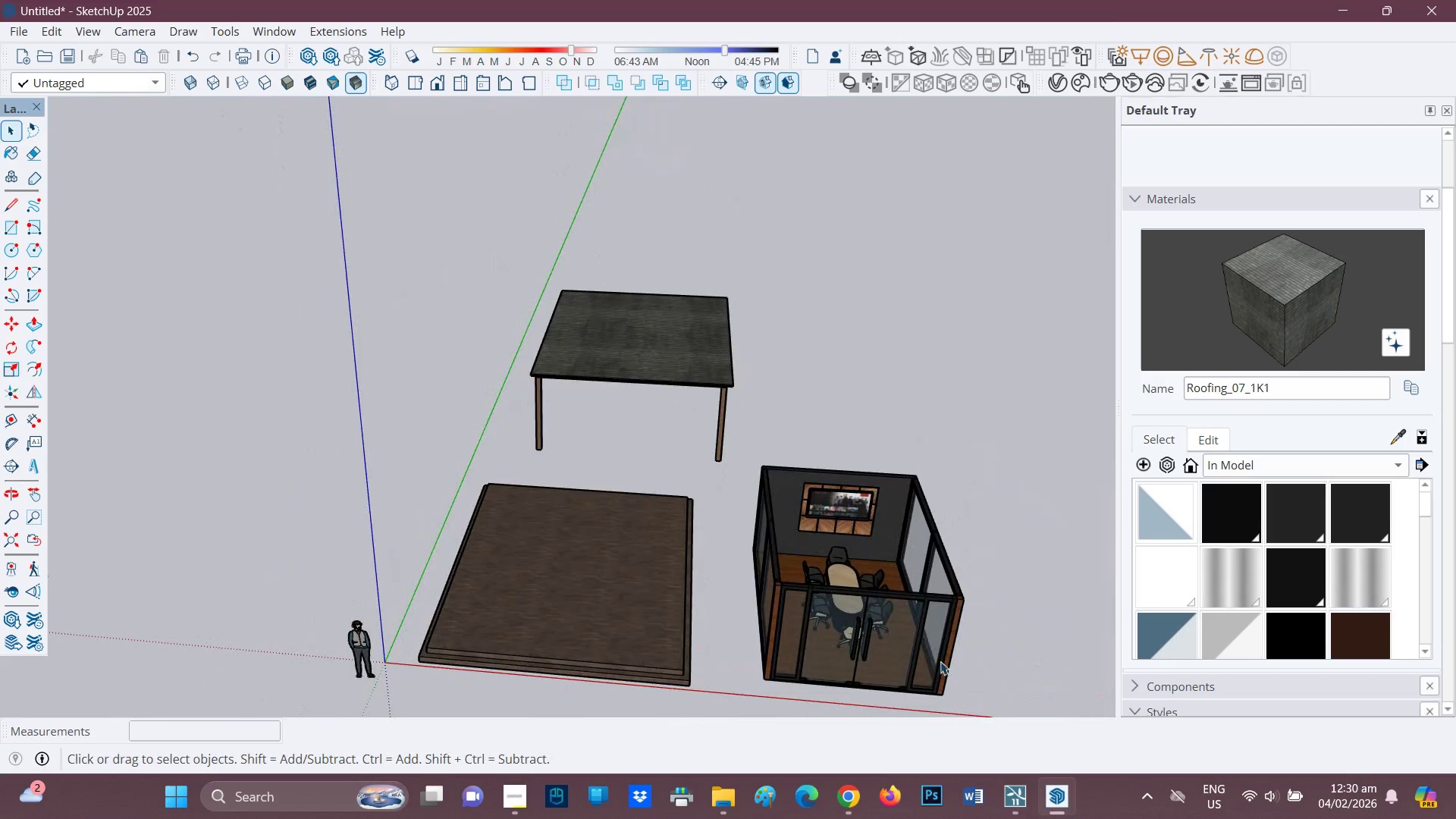 
key(L)
 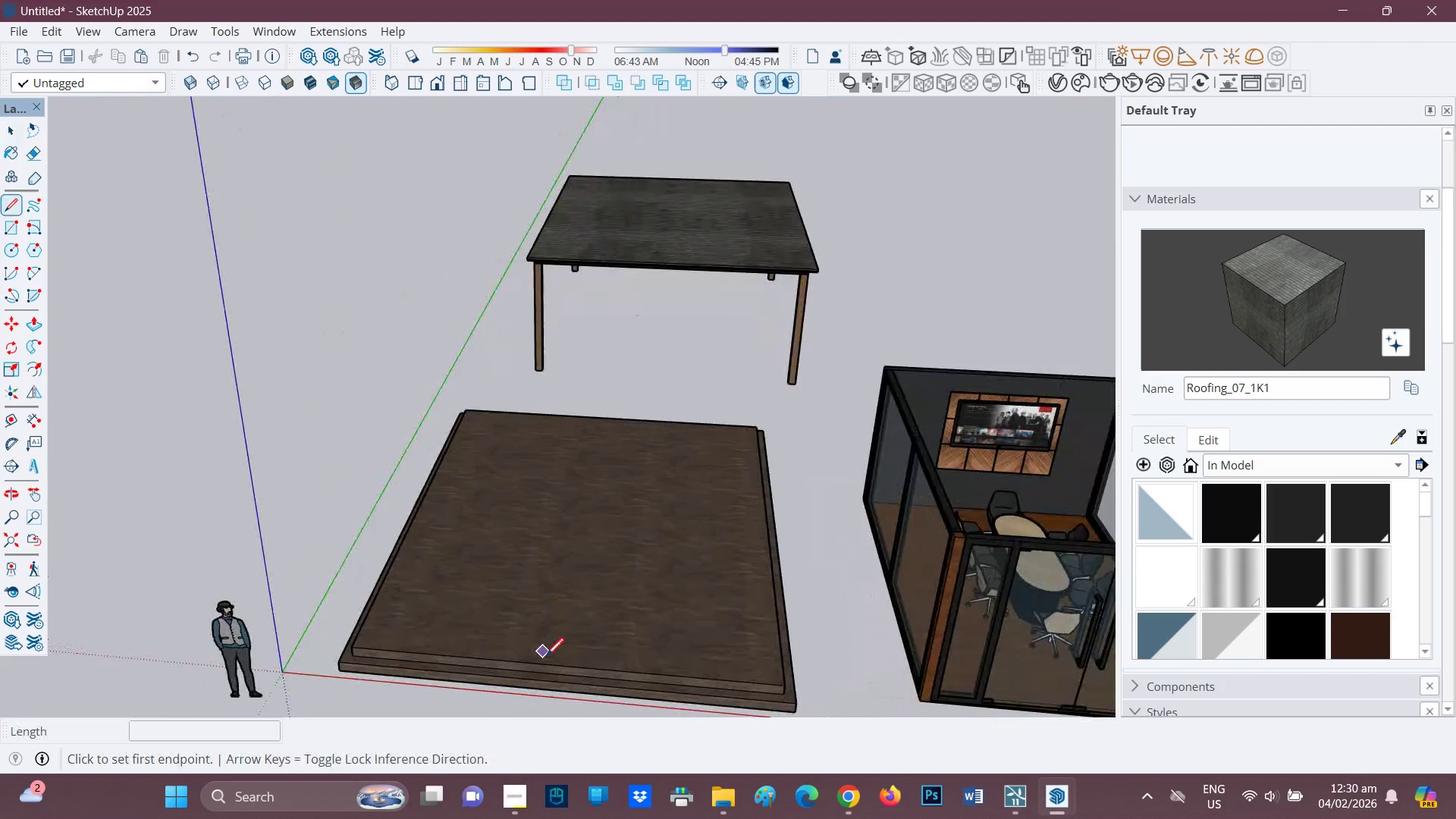 
scroll: coordinate [553, 668], scroll_direction: up, amount: 6.0
 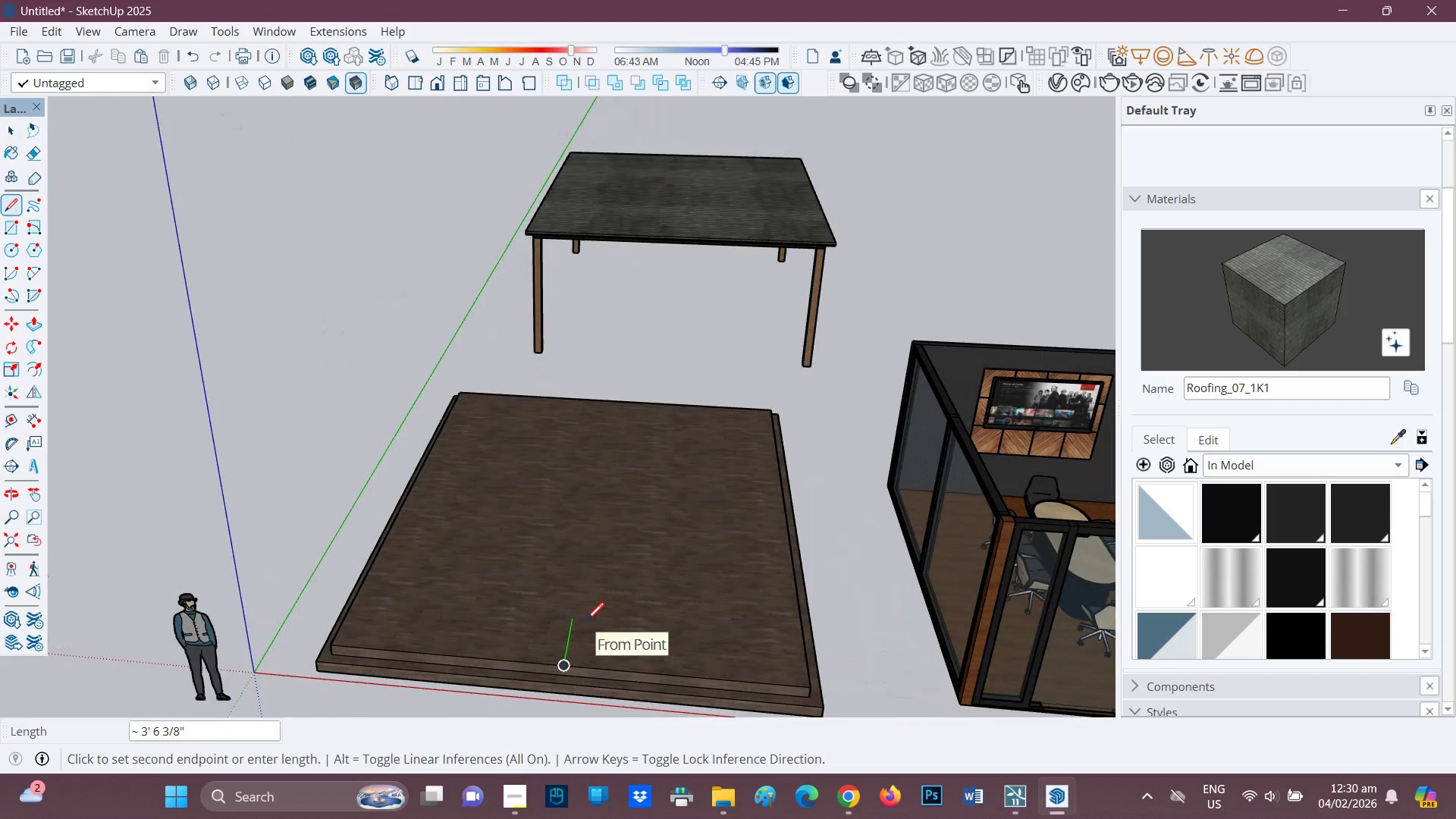 
key(5)
 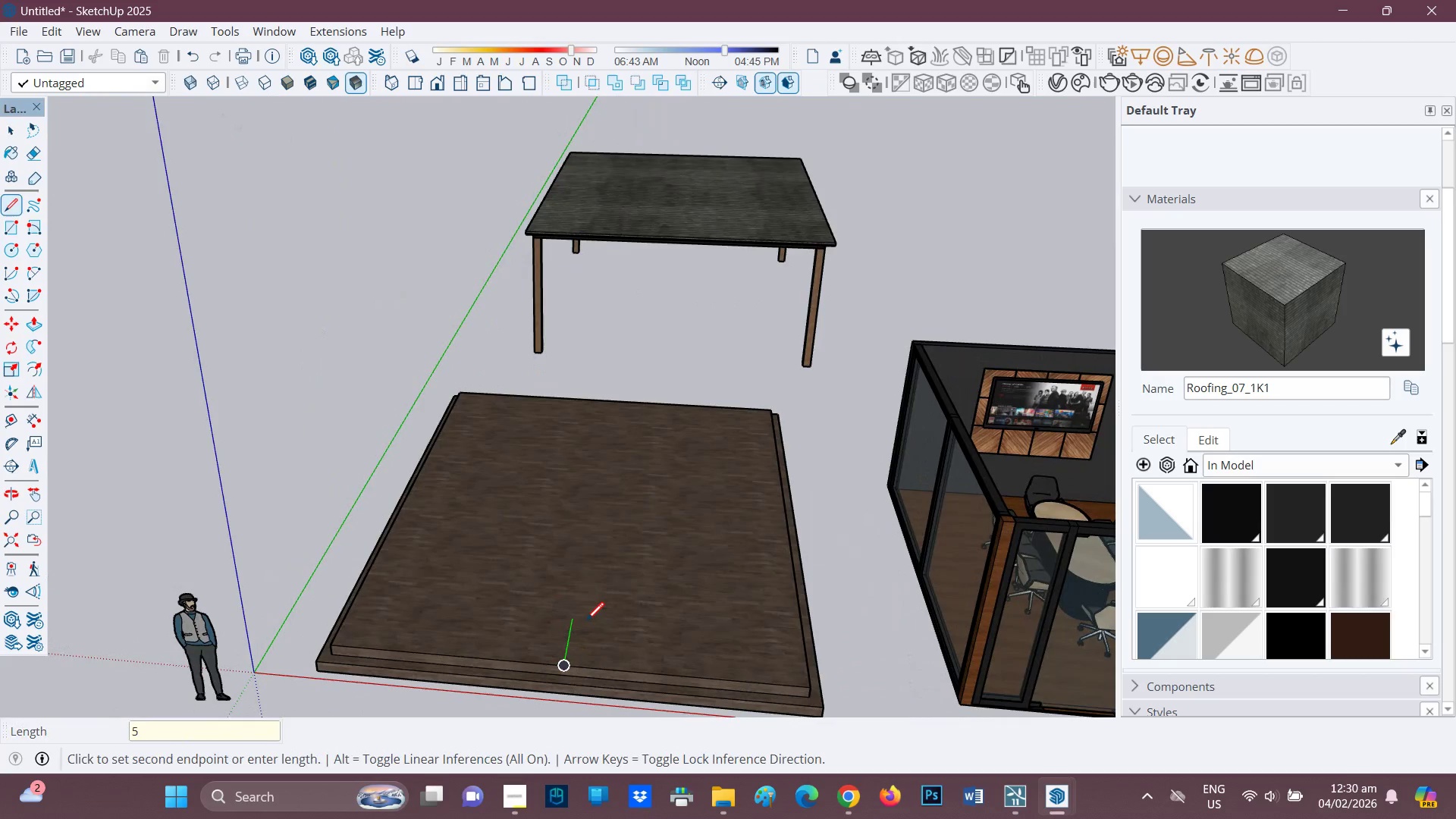 
key(Quote)
 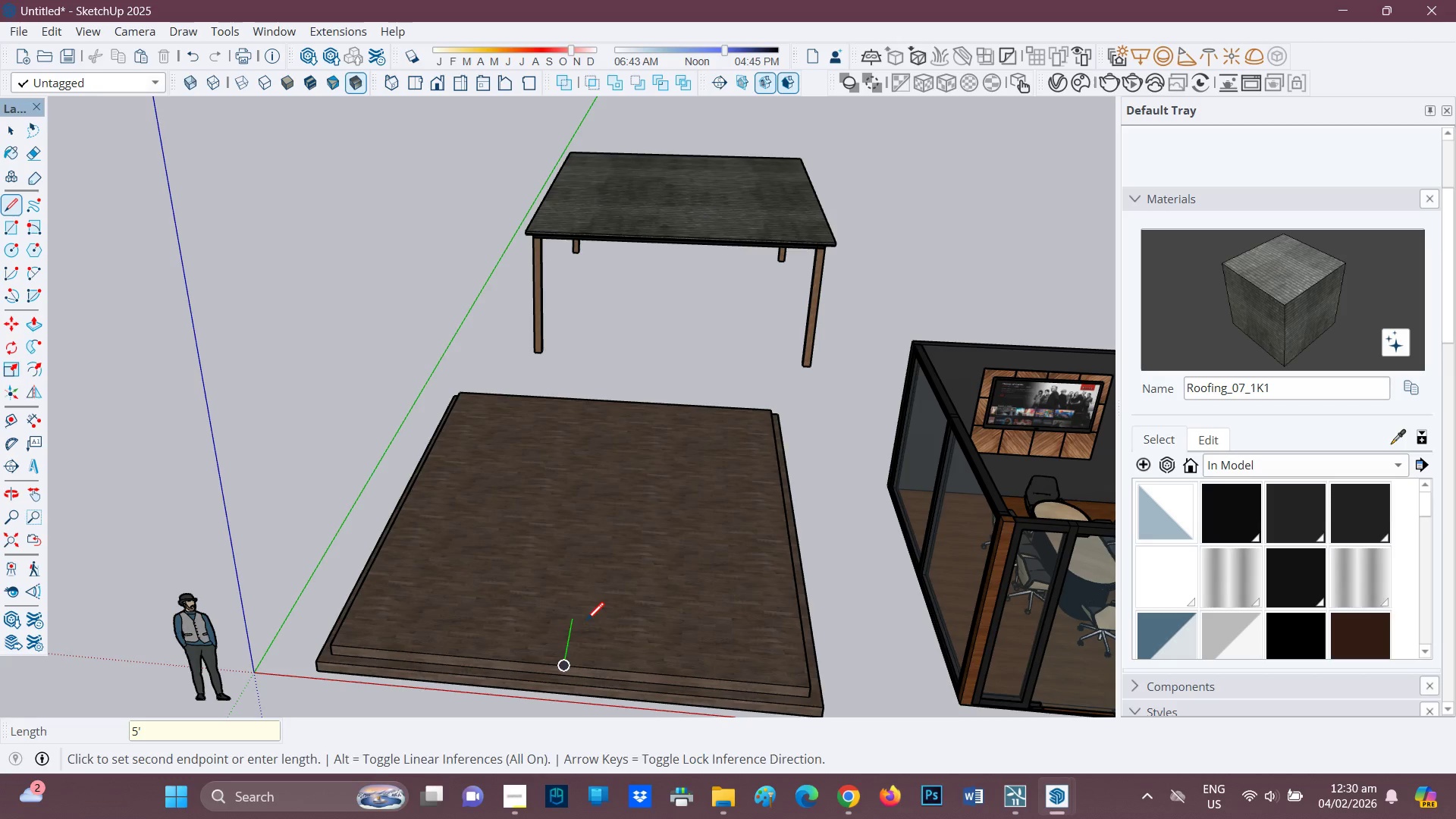 
key(Enter)
 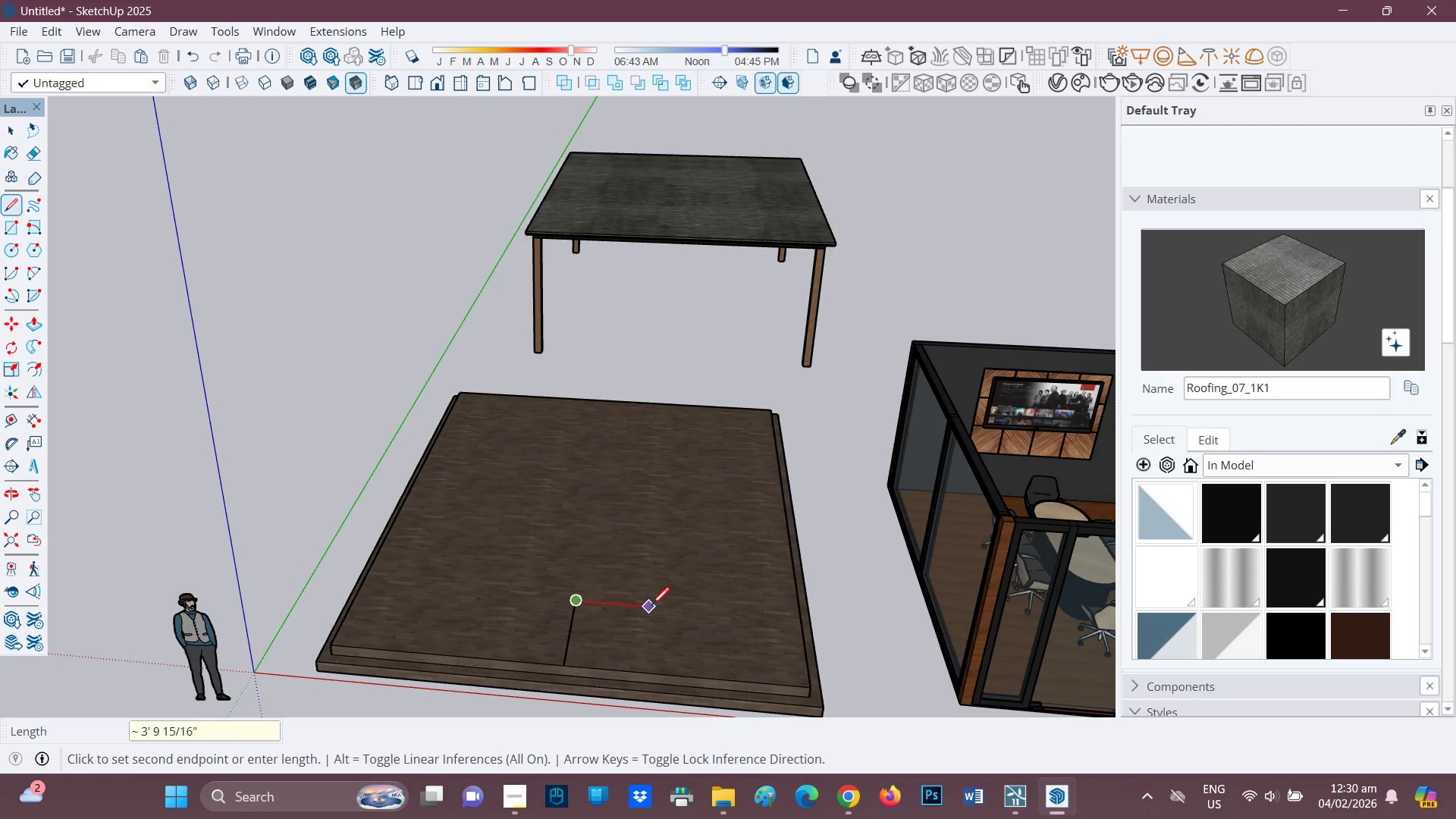 
key(Space)
 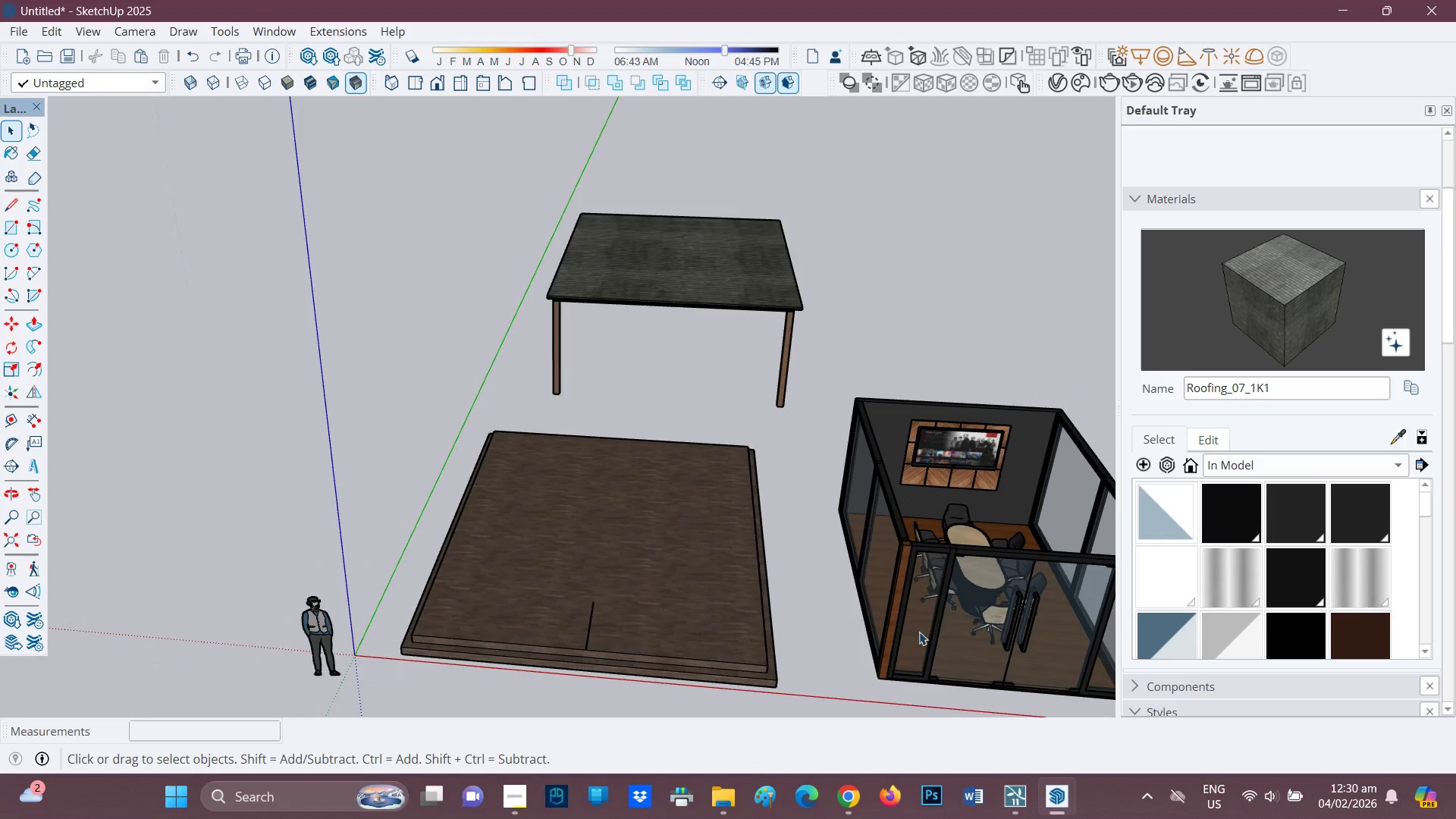 
scroll: coordinate [919, 632], scroll_direction: down, amount: 4.0
 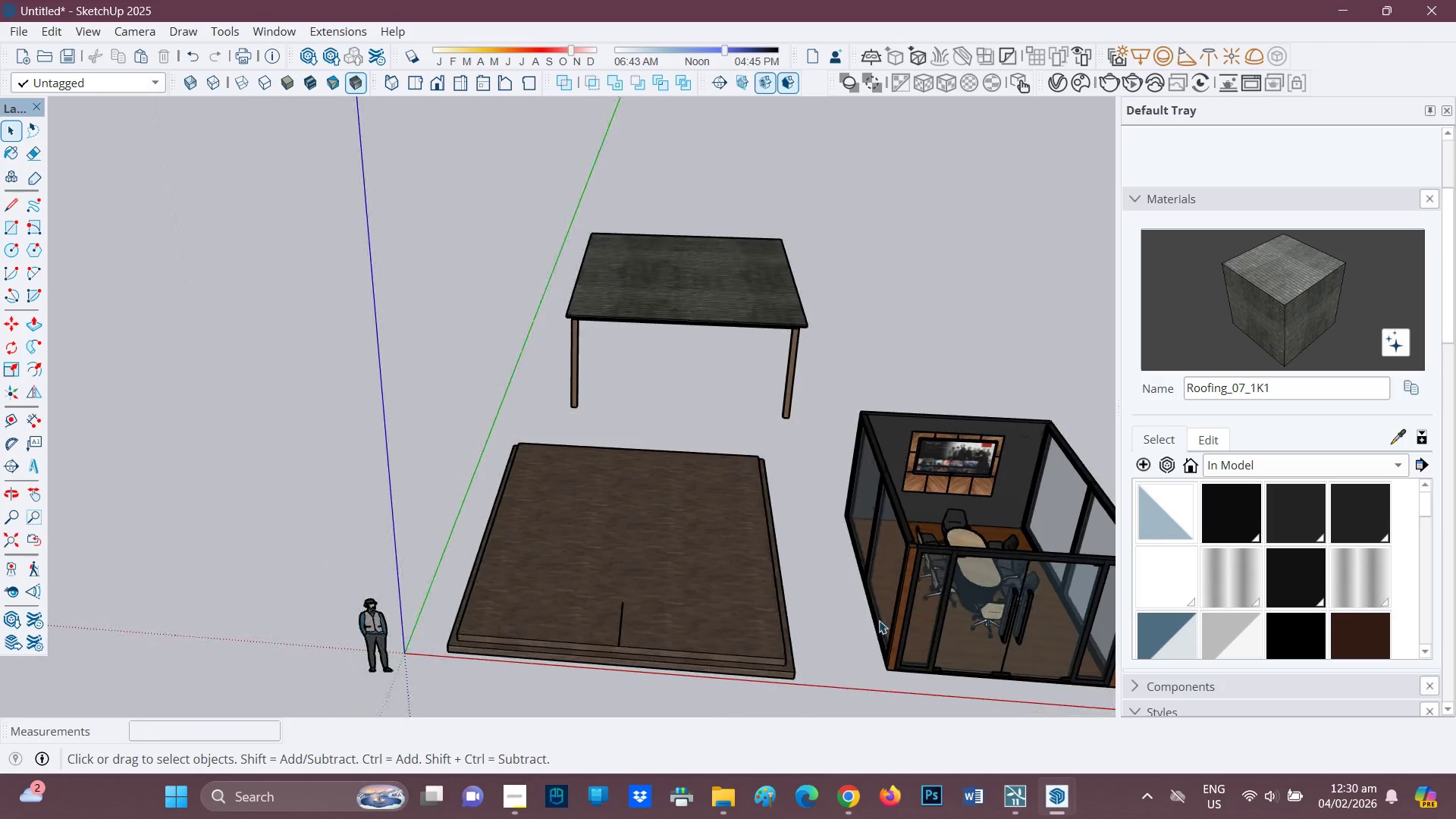 
key(H)
 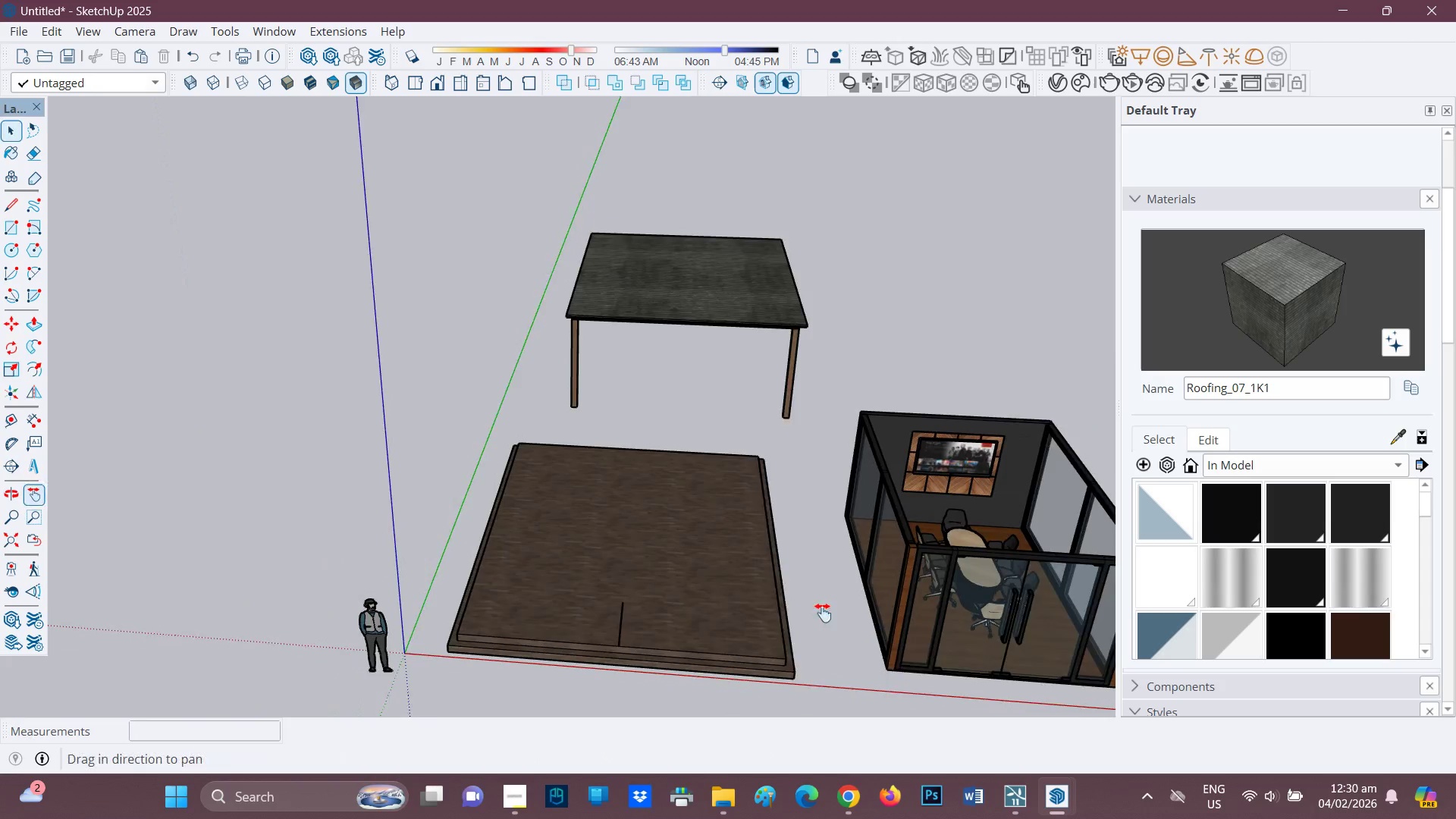 
left_click_drag(start_coordinate=[823, 612], to_coordinate=[639, 563])
 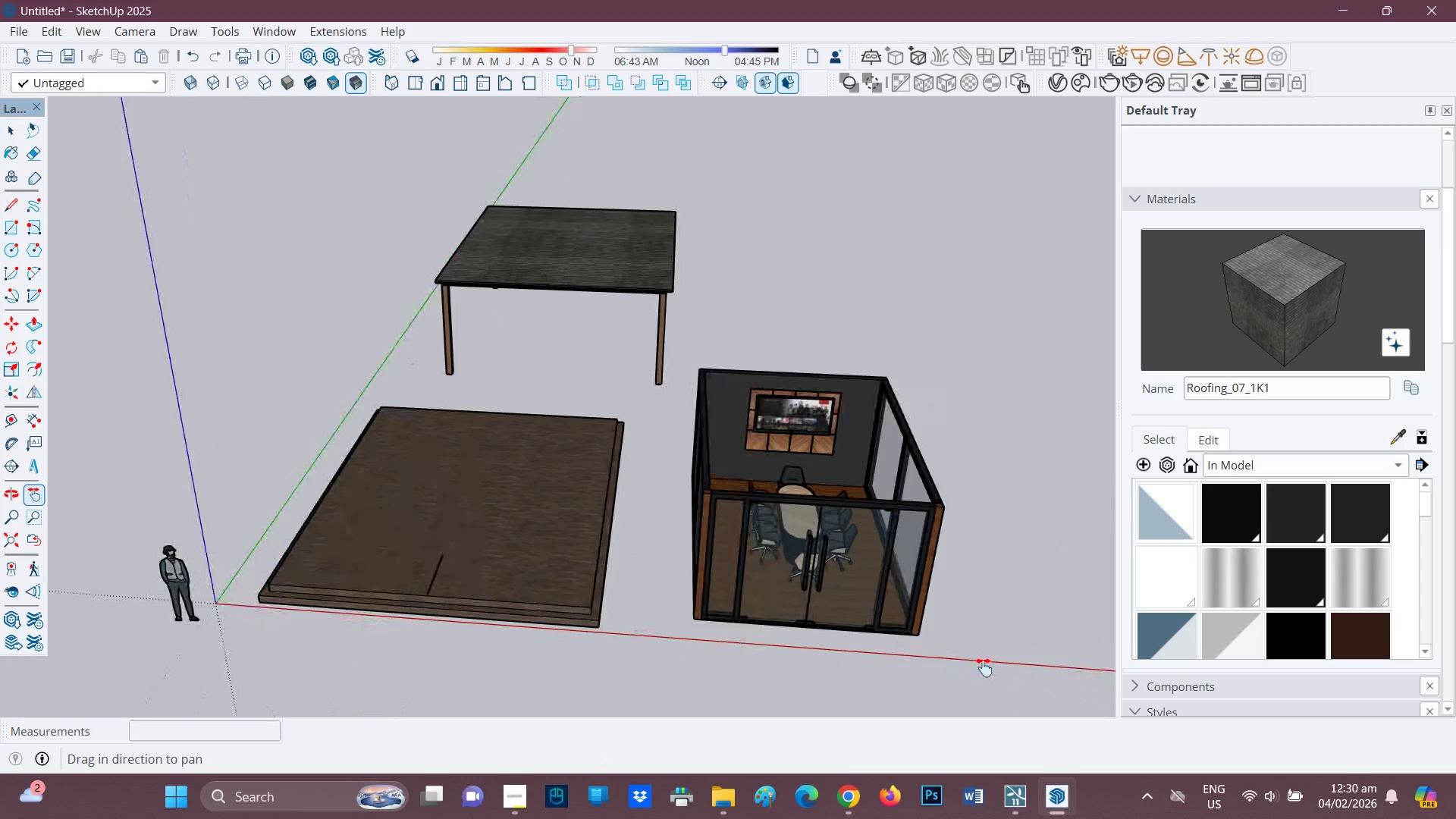 
left_click([984, 667])
 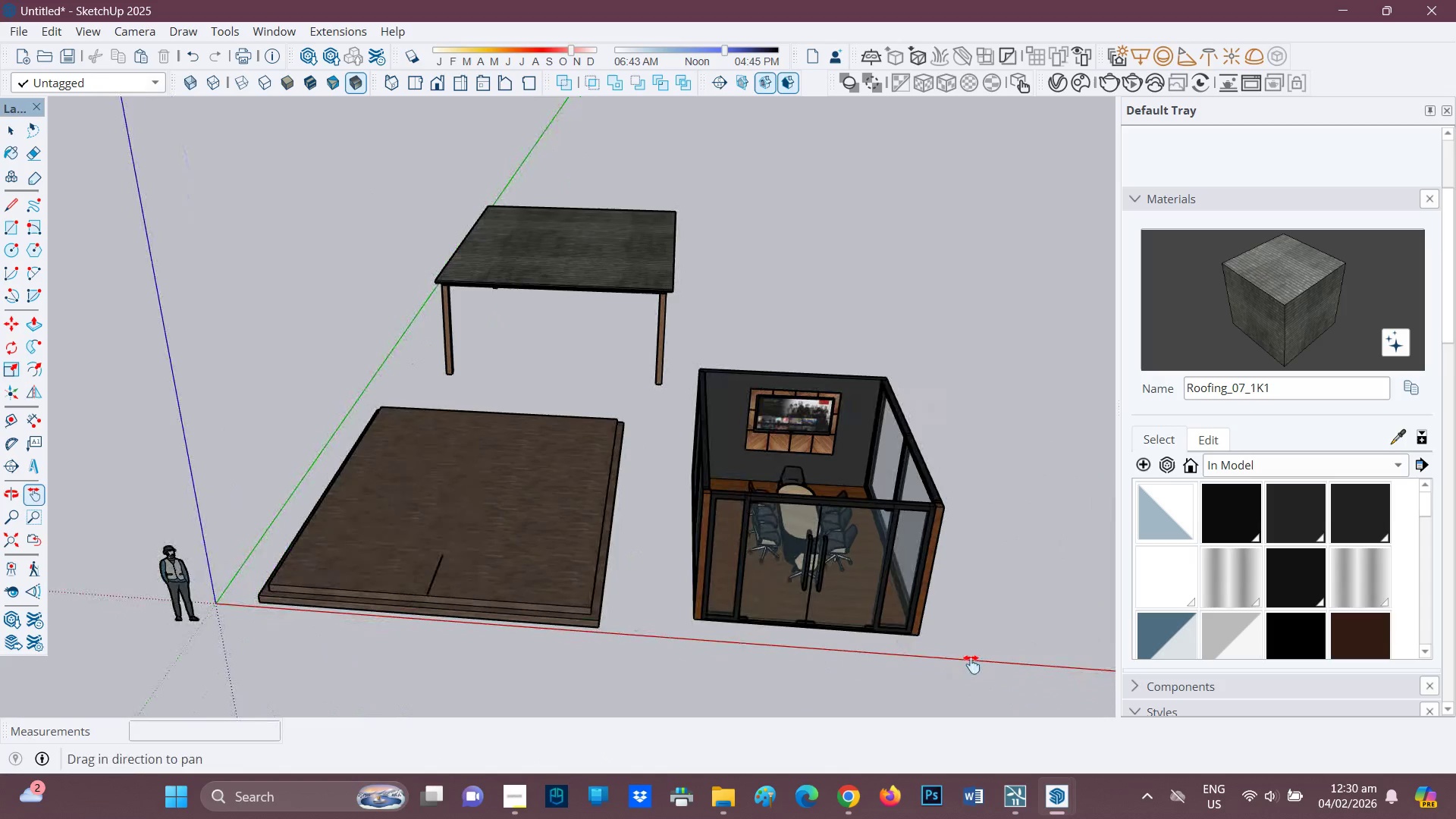 
key(Space)
 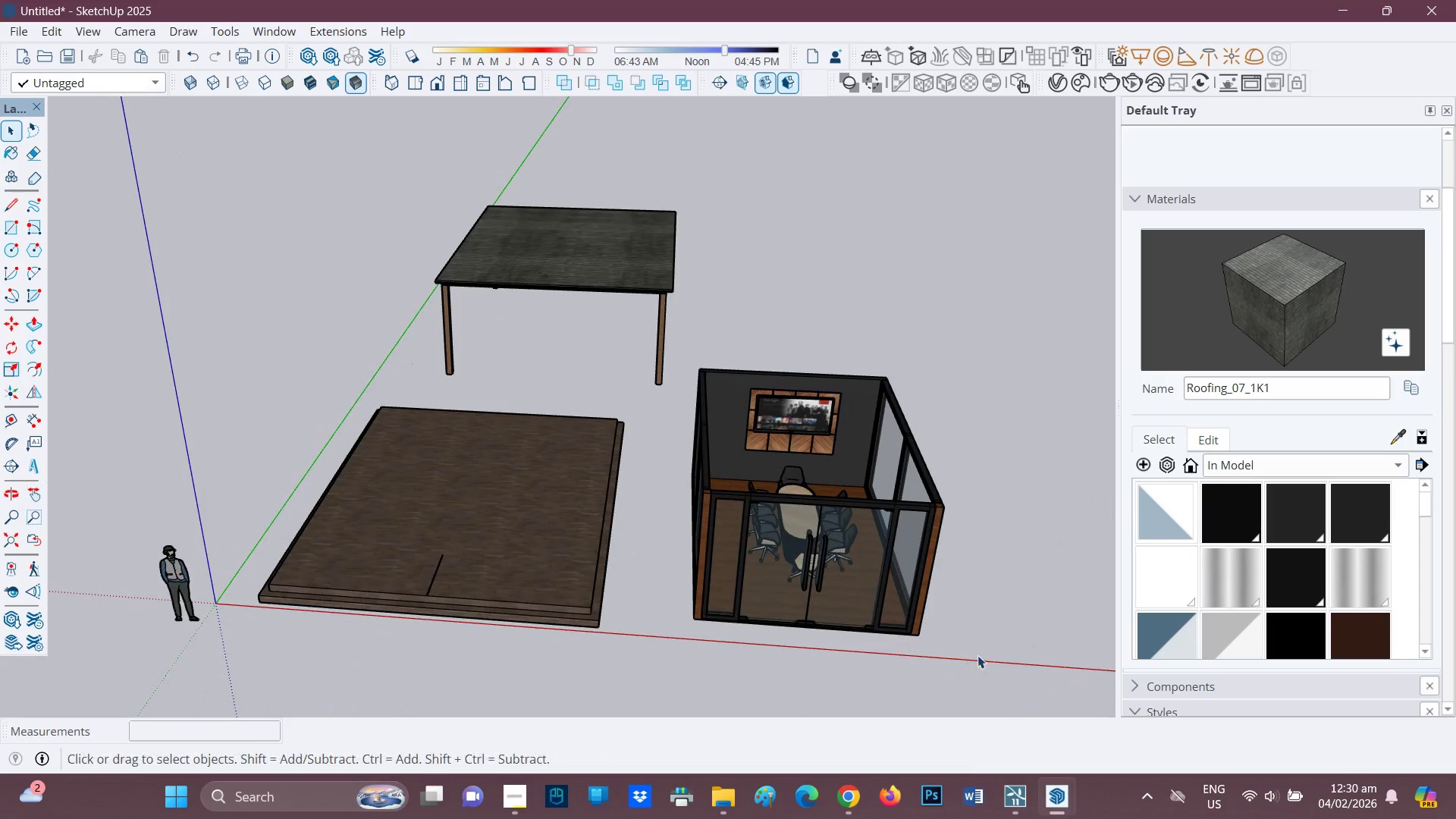 
left_click_drag(start_coordinate=[977, 655], to_coordinate=[686, 370])
 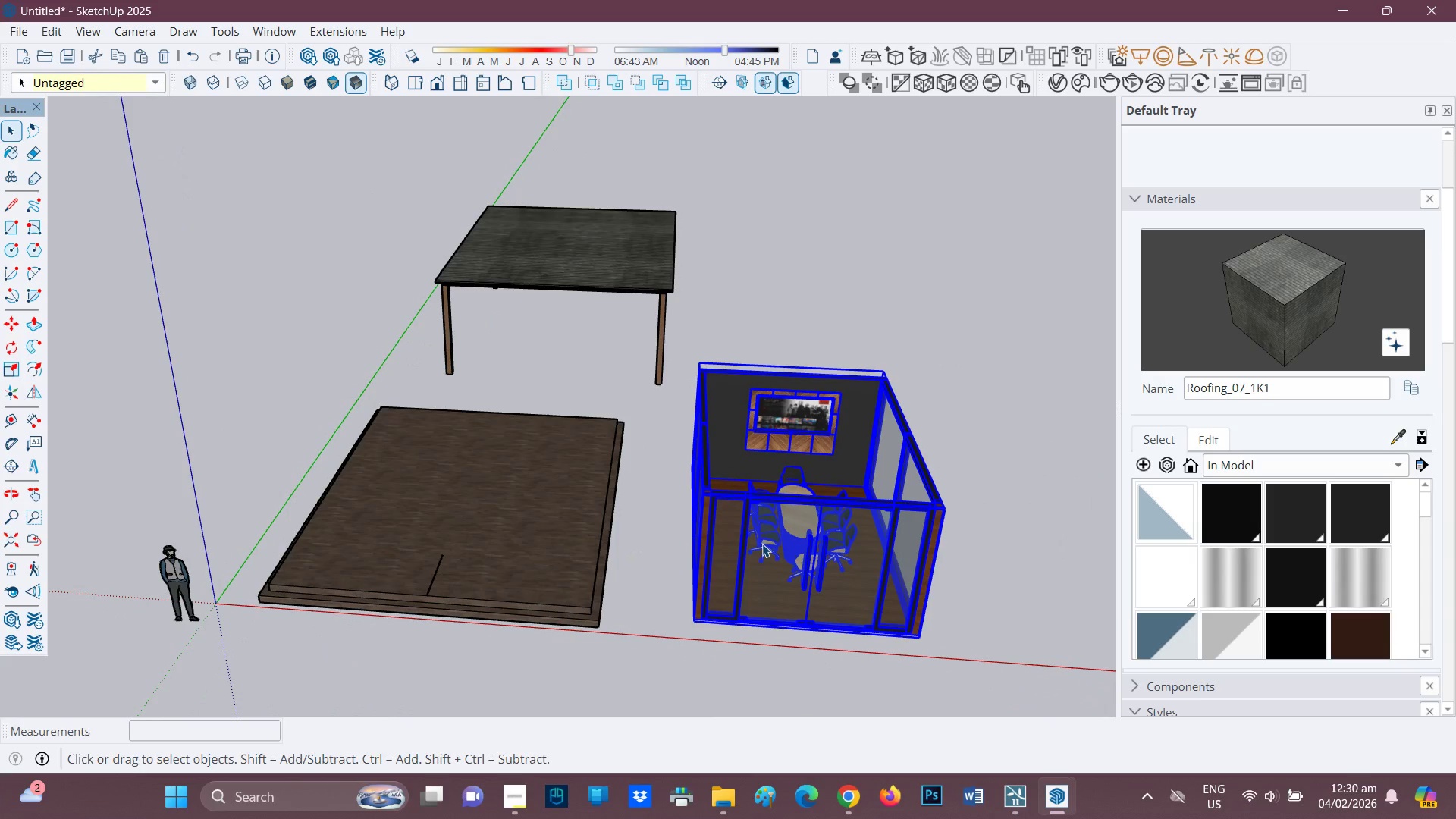 
key(M)
 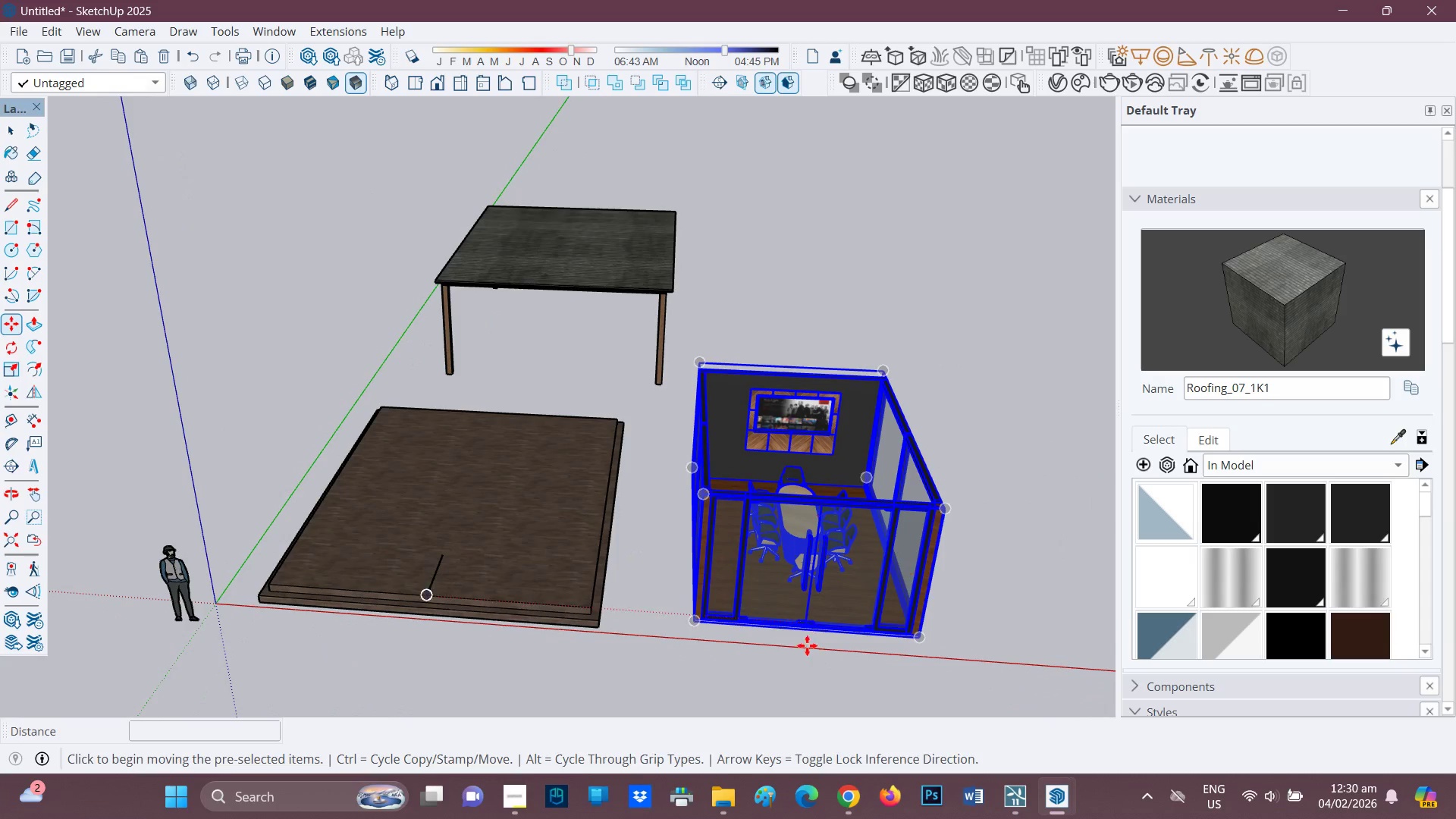 
scroll: coordinate [810, 618], scroll_direction: up, amount: 17.0
 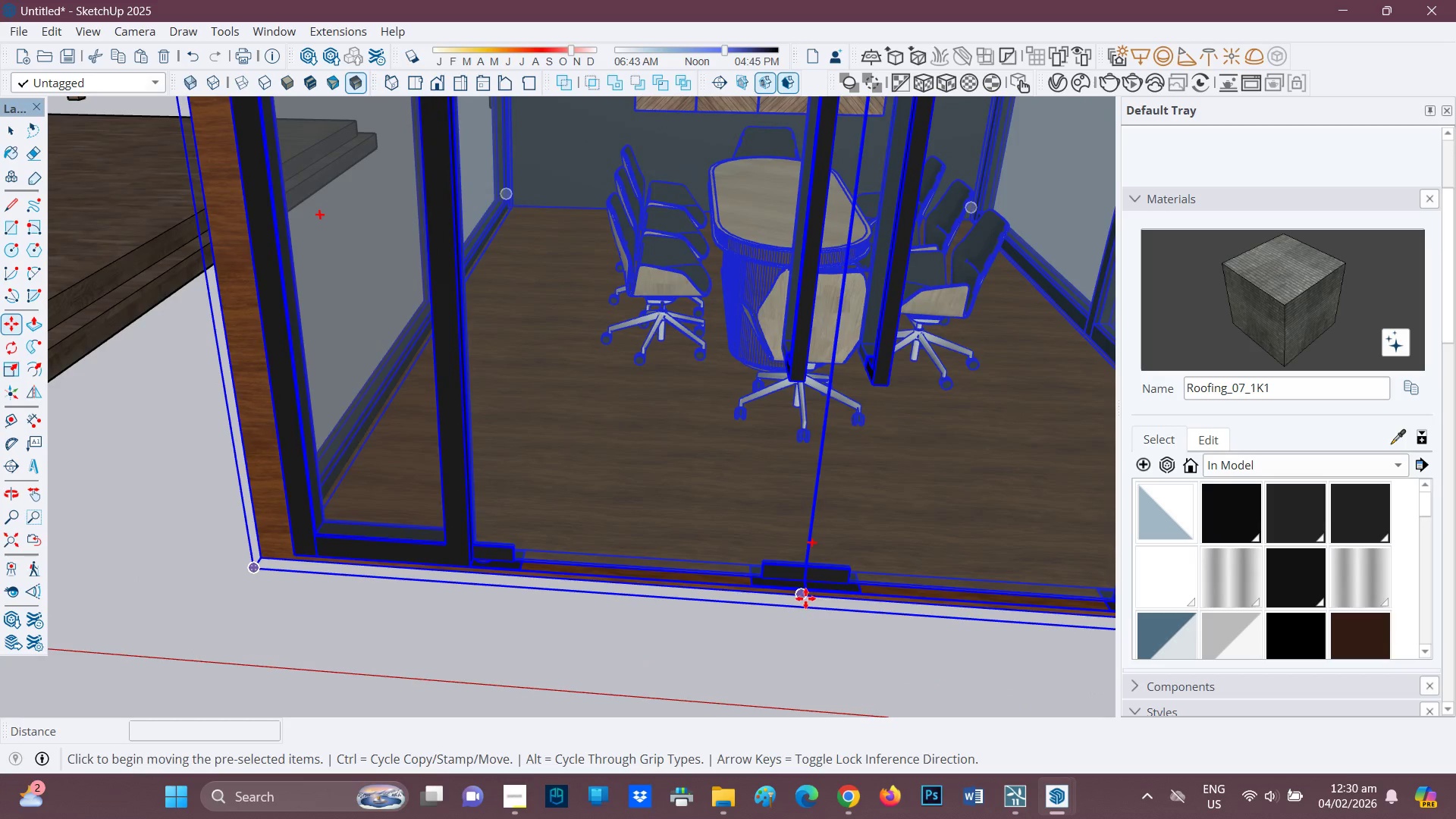 
left_click([803, 598])
 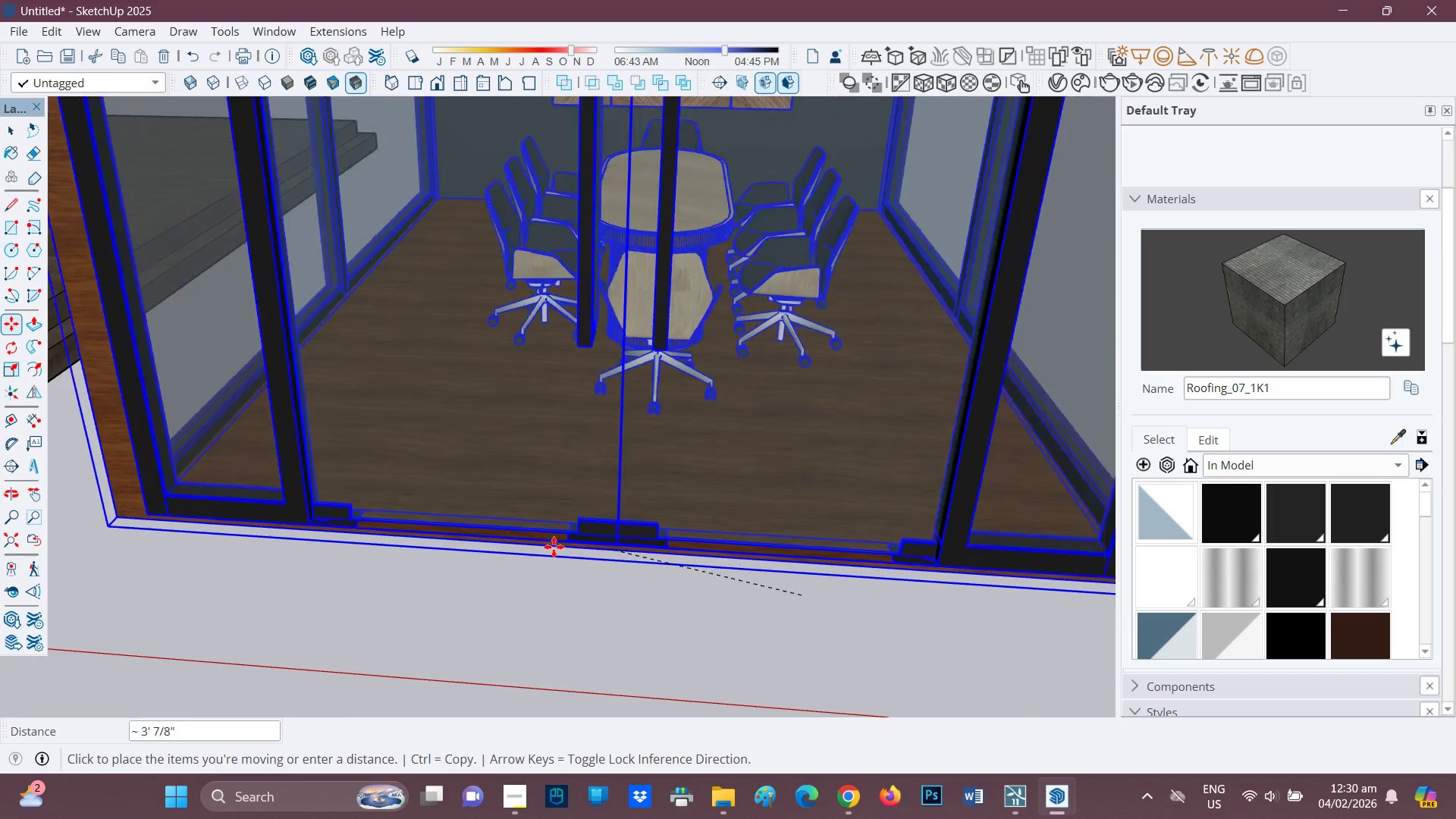 
key(M)
 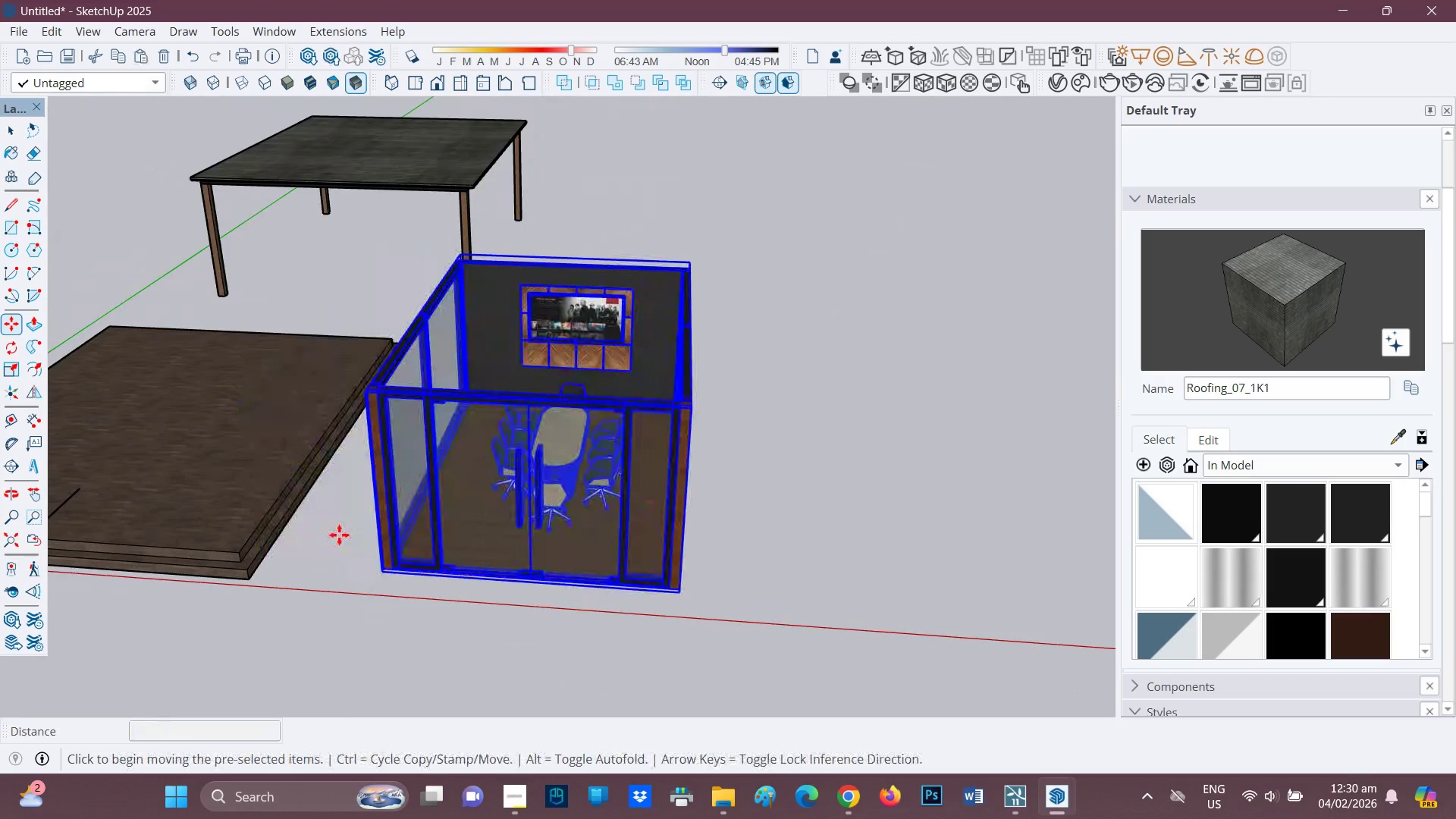 
scroll: coordinate [407, 570], scroll_direction: down, amount: 14.0
 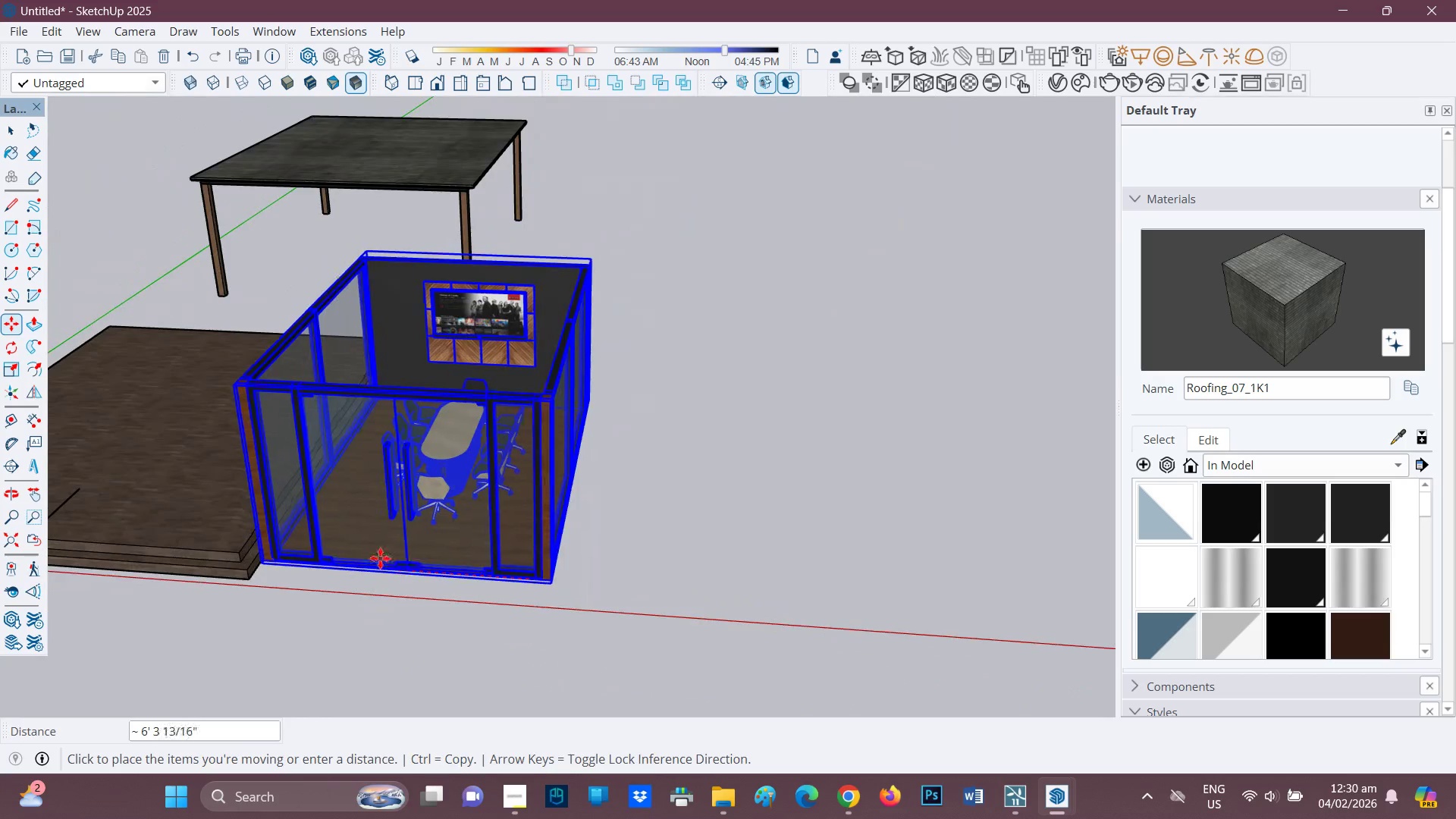 
left_click_drag(start_coordinate=[335, 534], to_coordinate=[777, 545])
 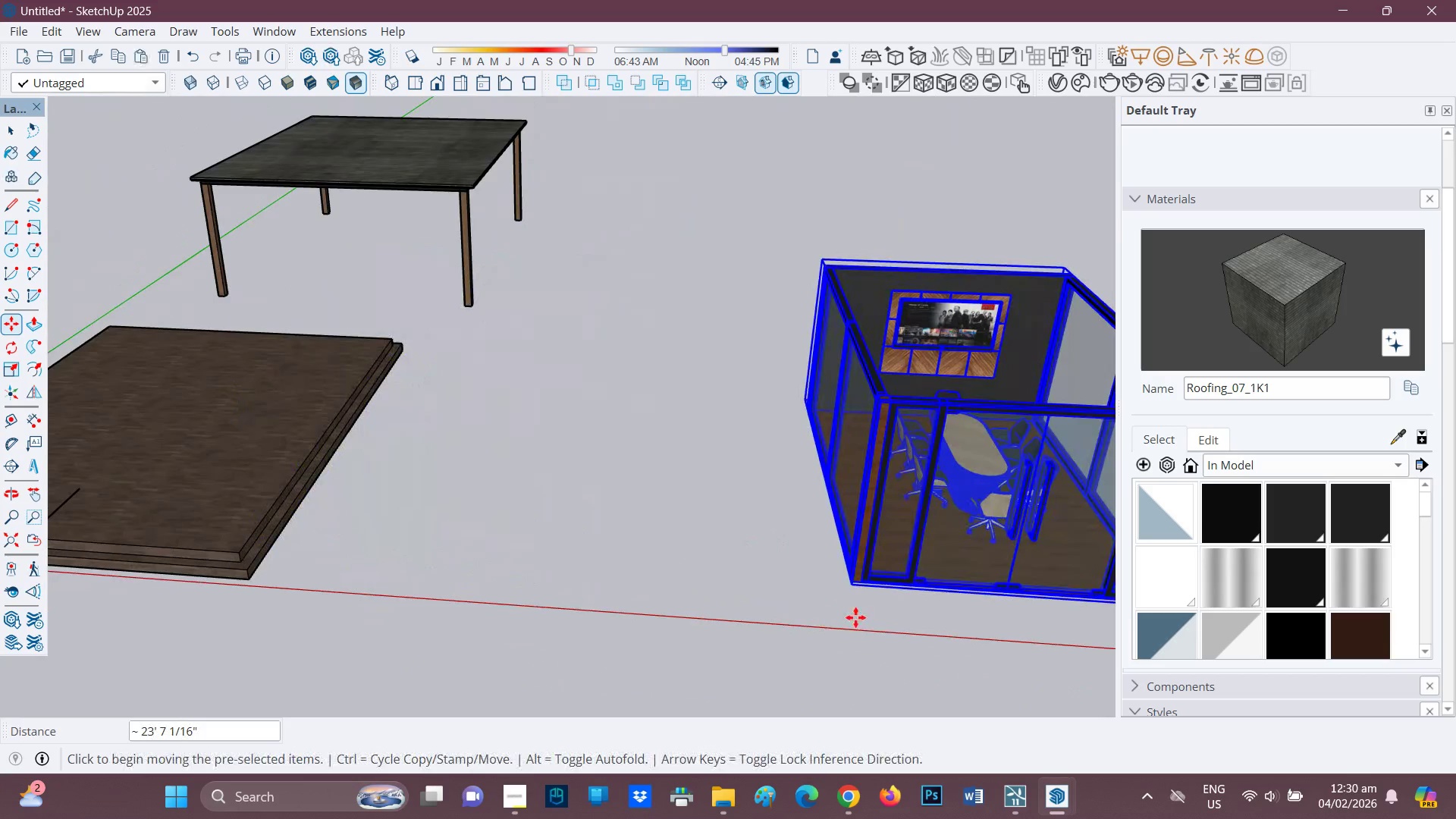 
scroll: coordinate [1043, 581], scroll_direction: up, amount: 13.0
 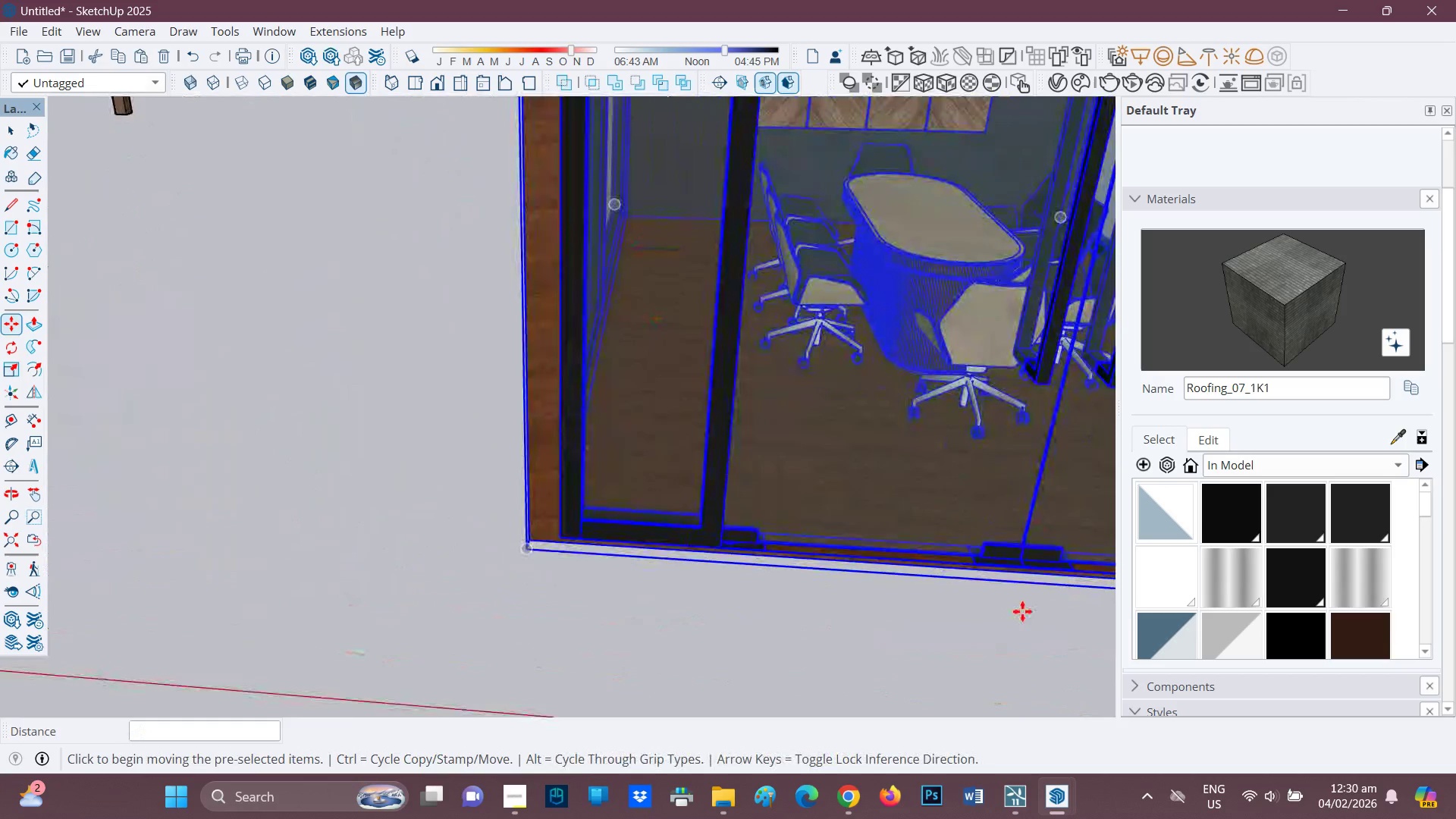 
key(M)
 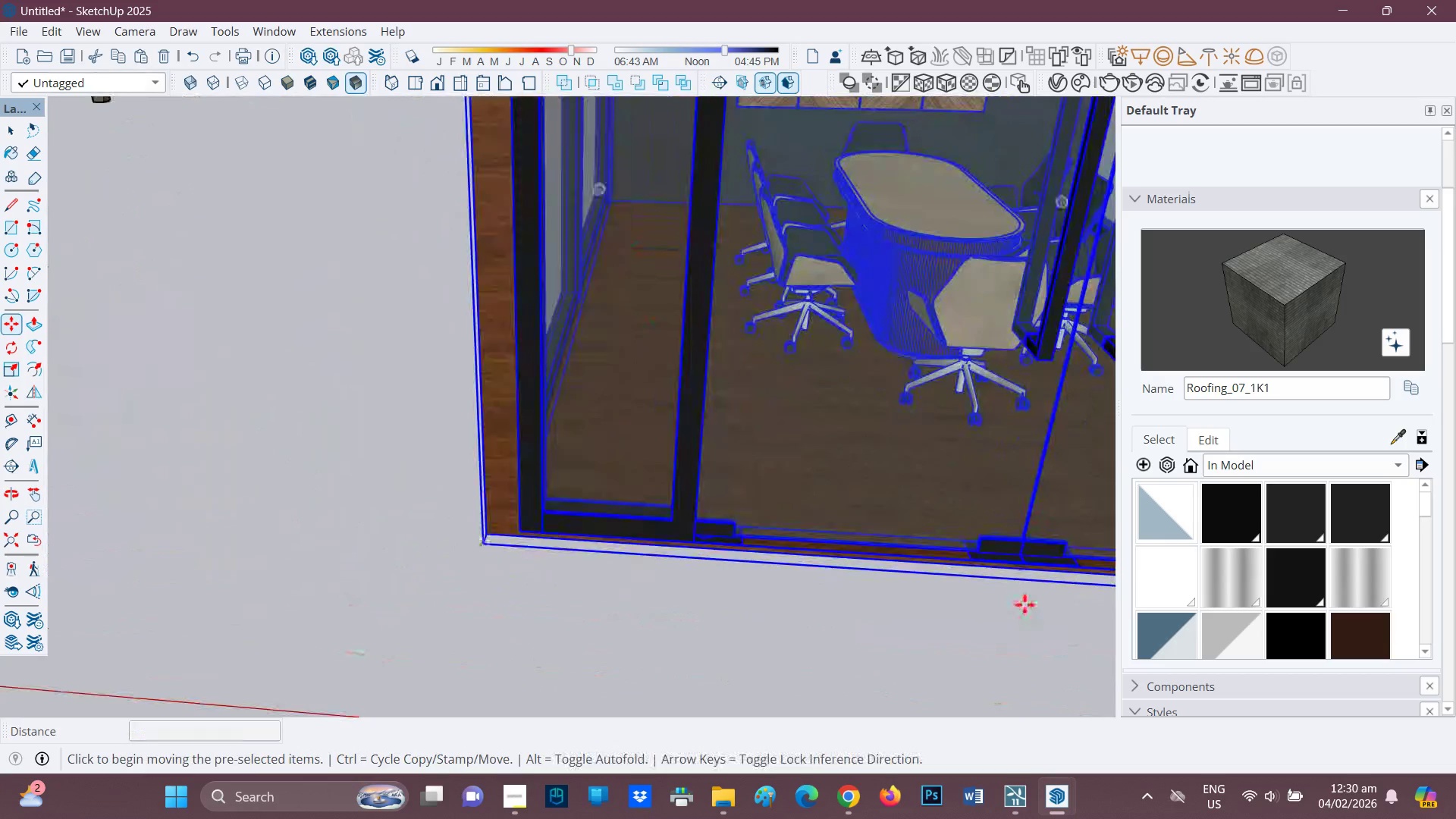 
scroll: coordinate [1012, 566], scroll_direction: up, amount: 4.0
 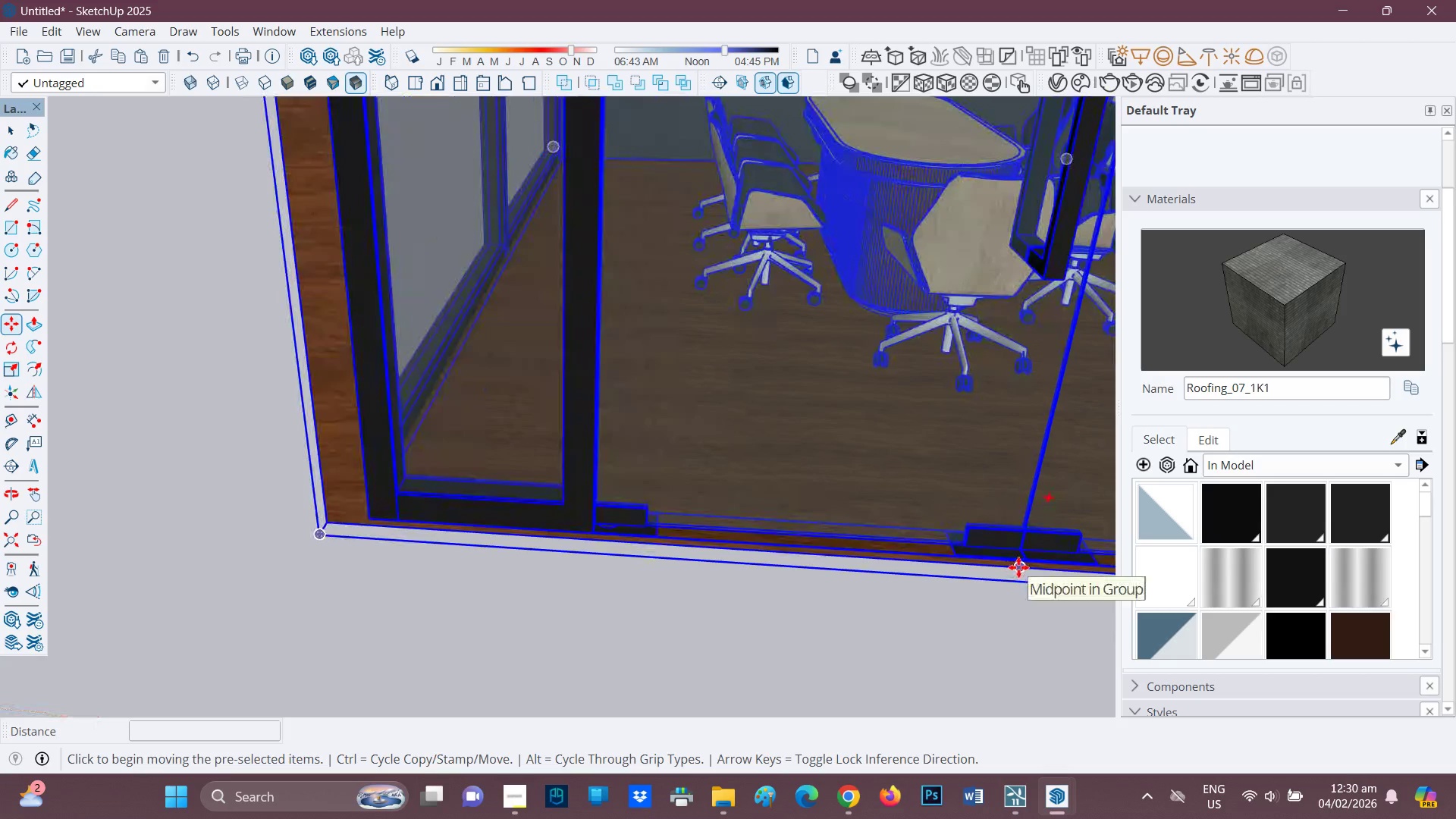 
left_click([1018, 567])
 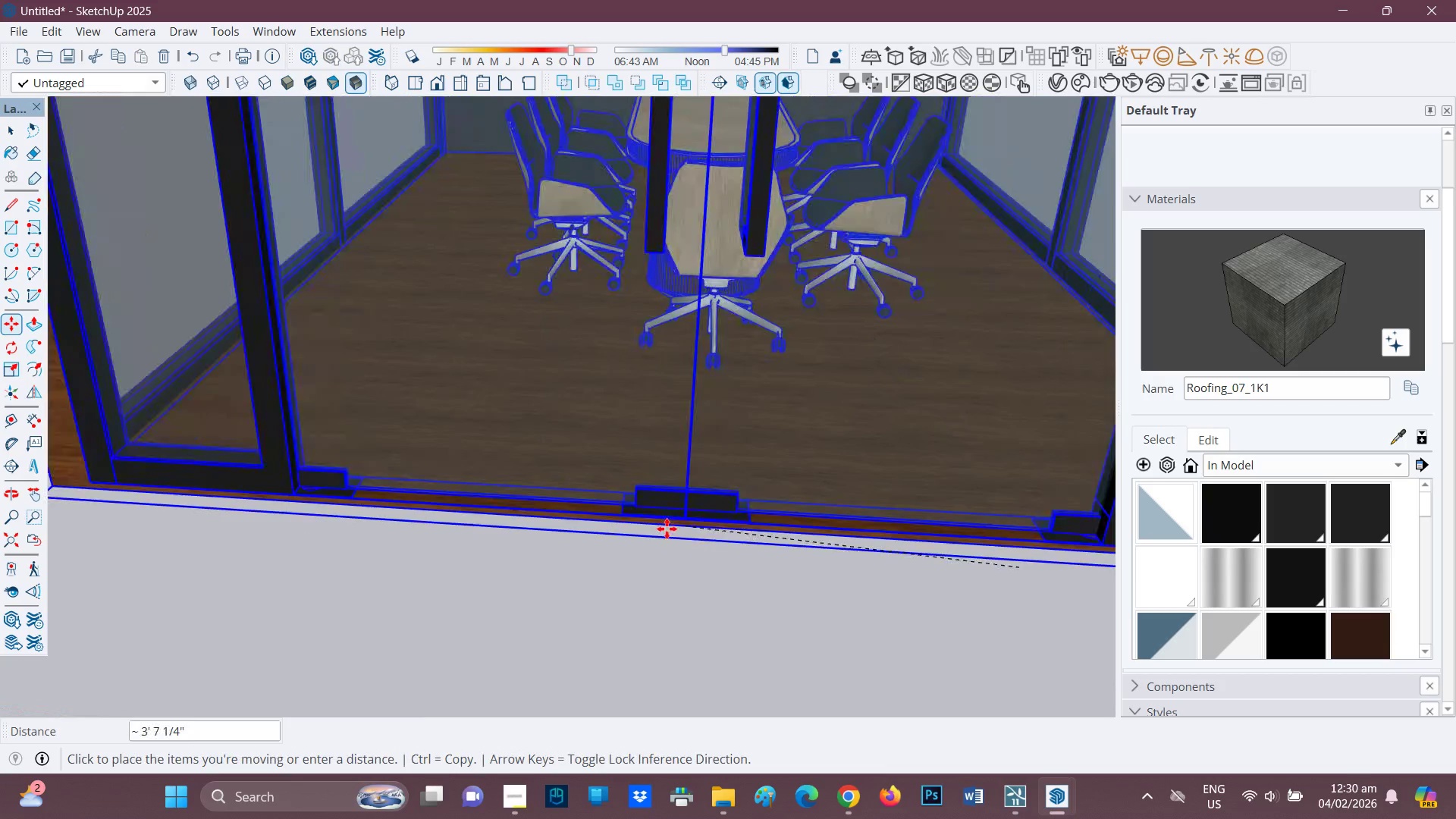 
key(H)
 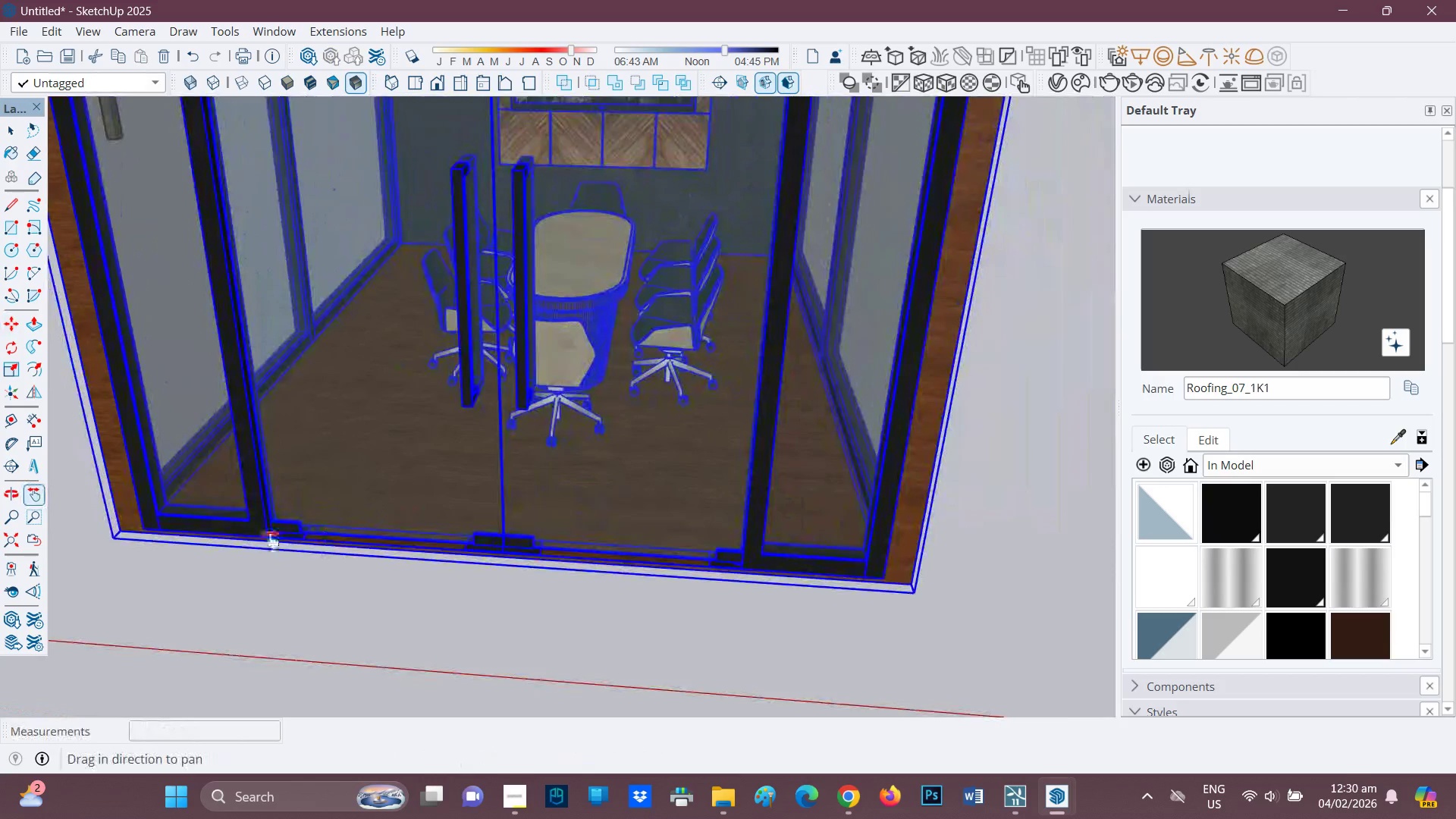 
scroll: coordinate [528, 564], scroll_direction: down, amount: 6.0
 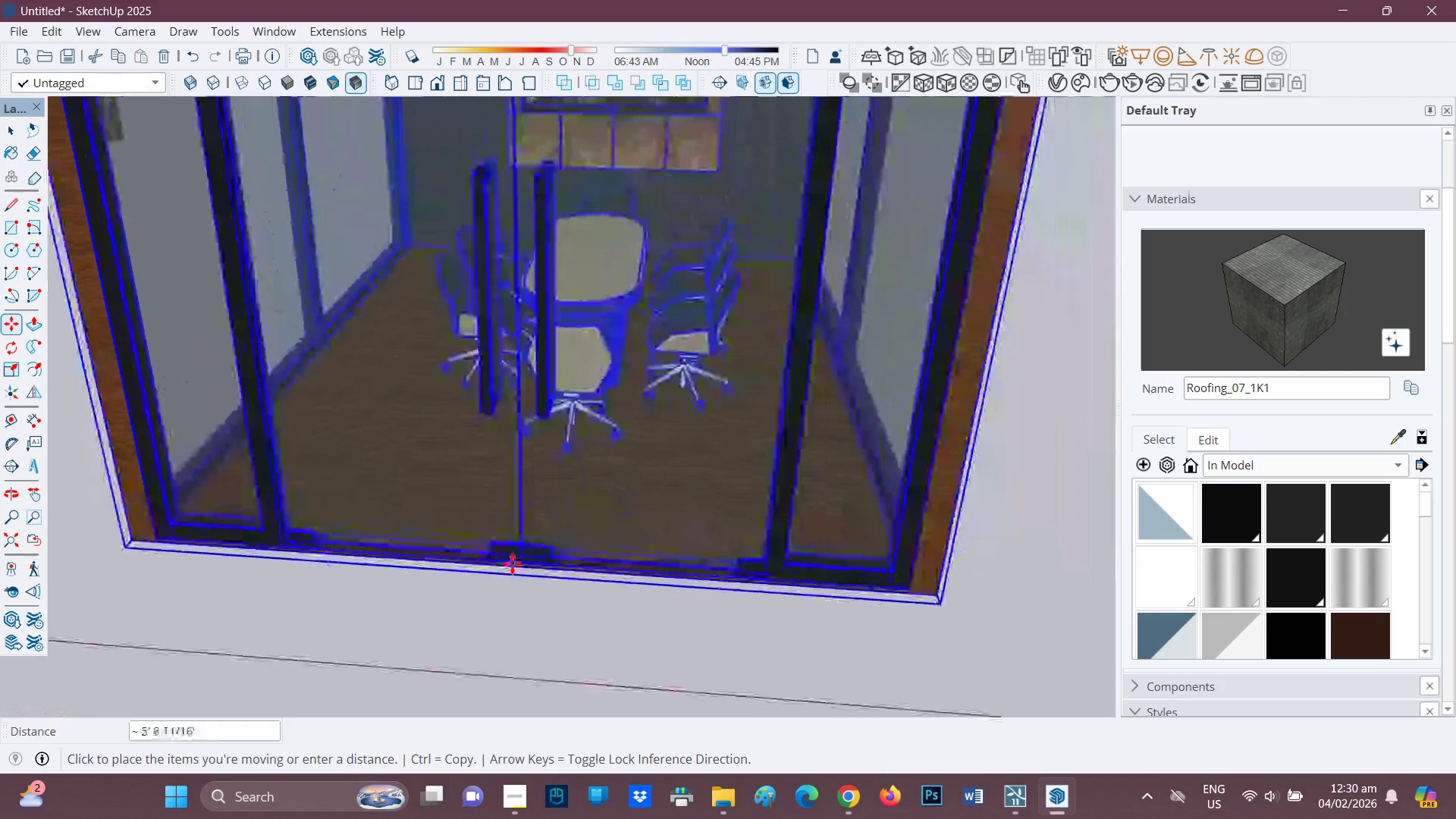 
left_click_drag(start_coordinate=[241, 544], to_coordinate=[969, 522])
 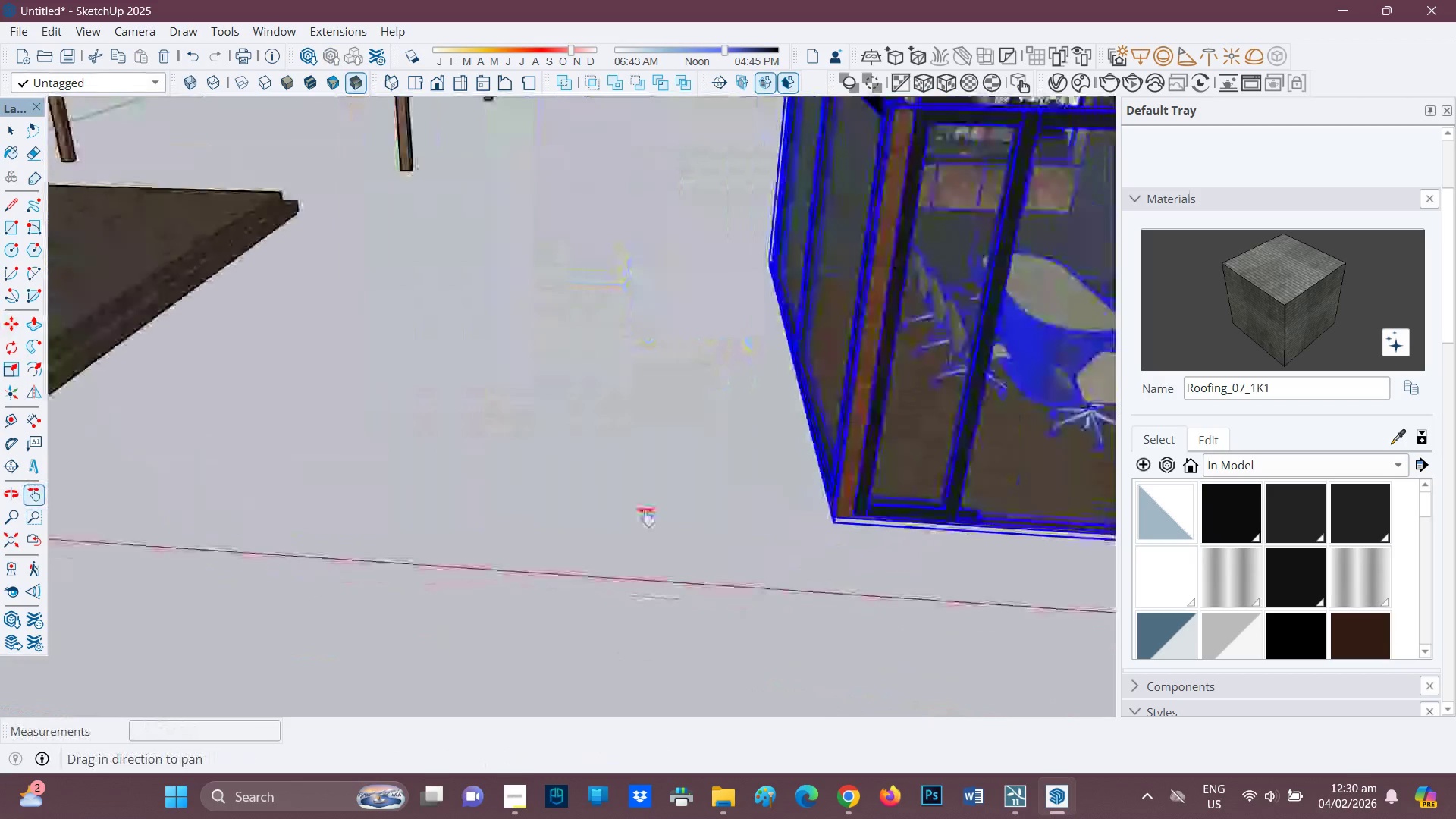 
scroll: coordinate [194, 473], scroll_direction: down, amount: 9.0
 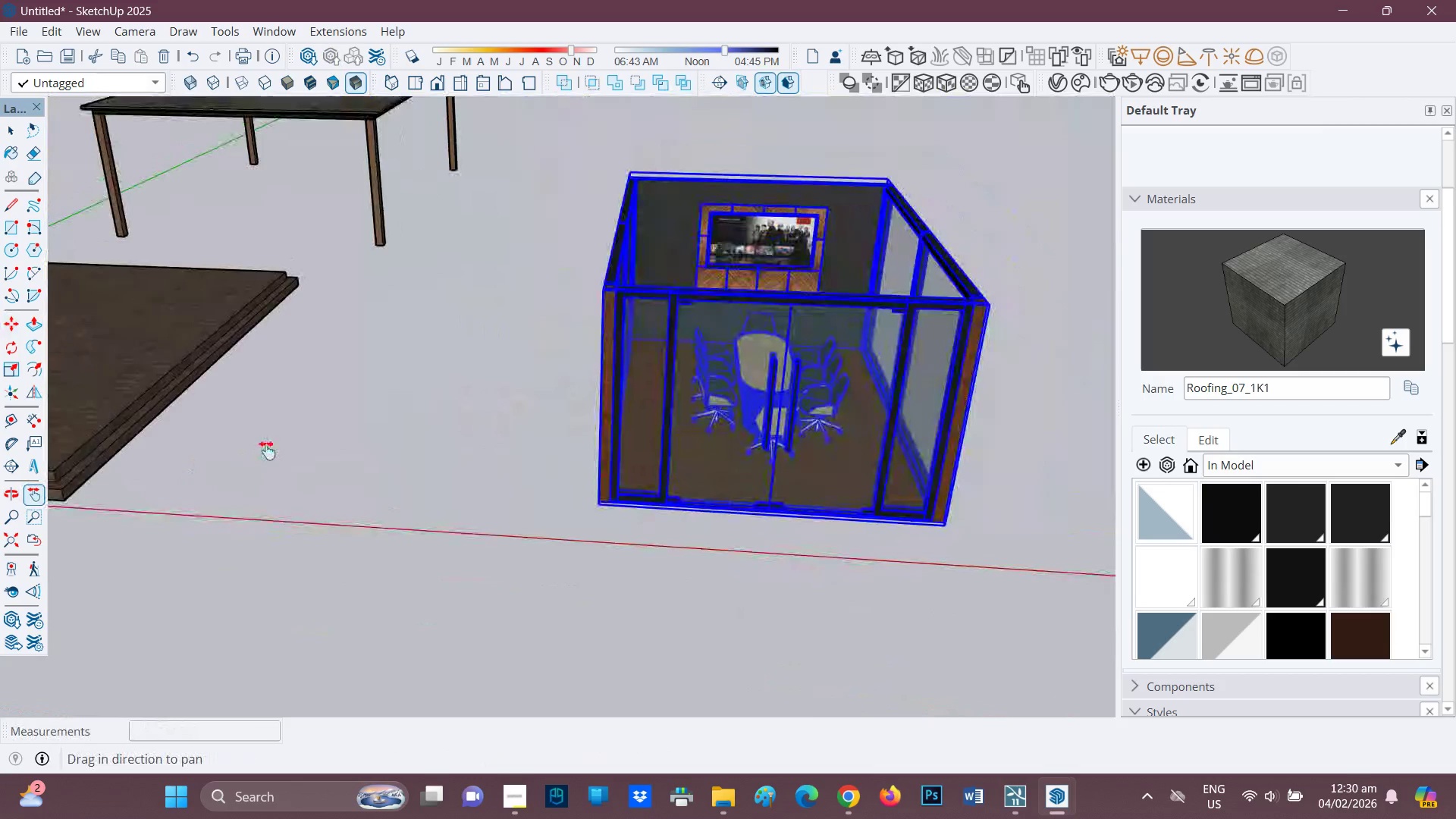 
type(hm)
 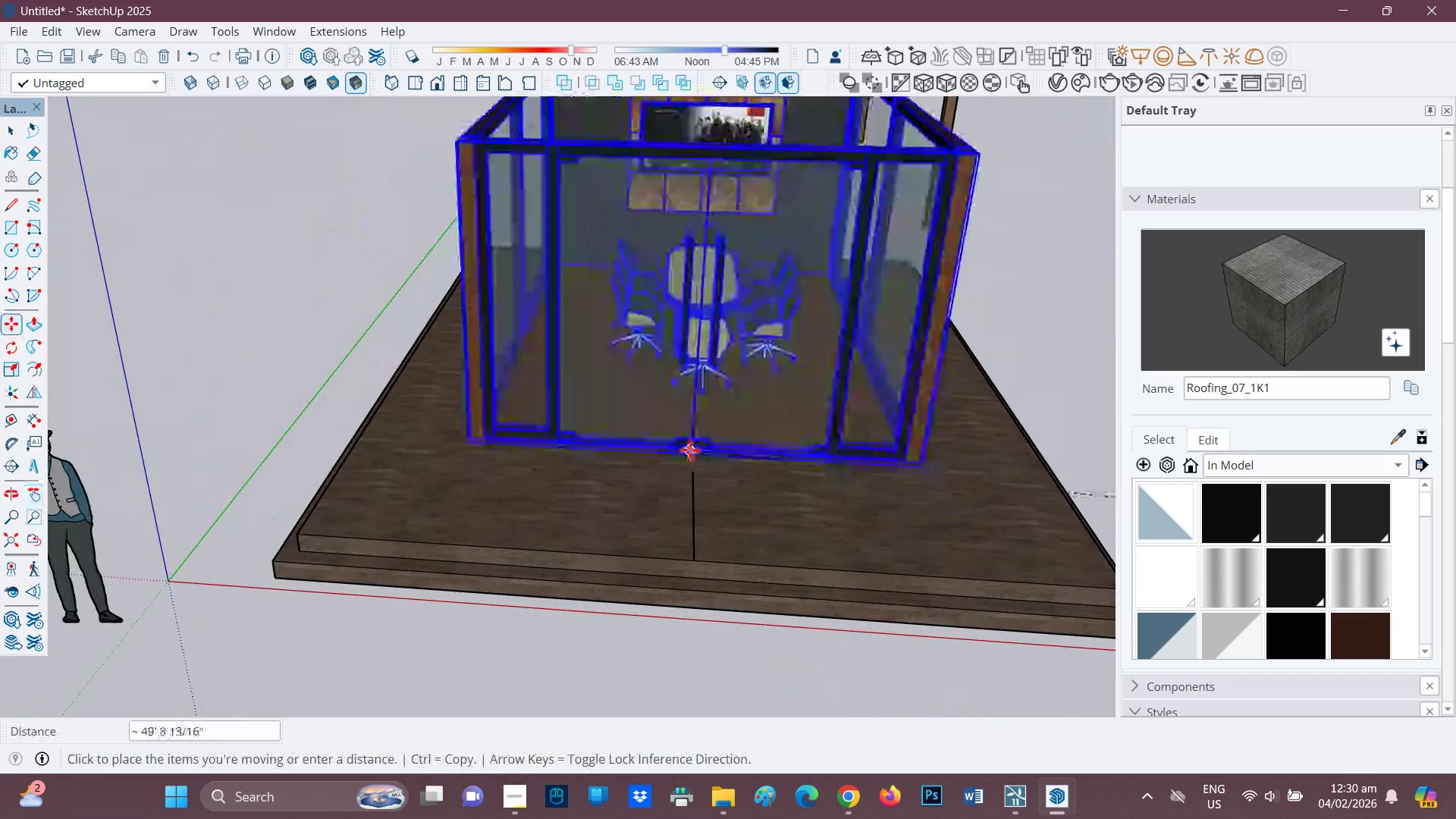 
left_click_drag(start_coordinate=[281, 423], to_coordinate=[1065, 522])
 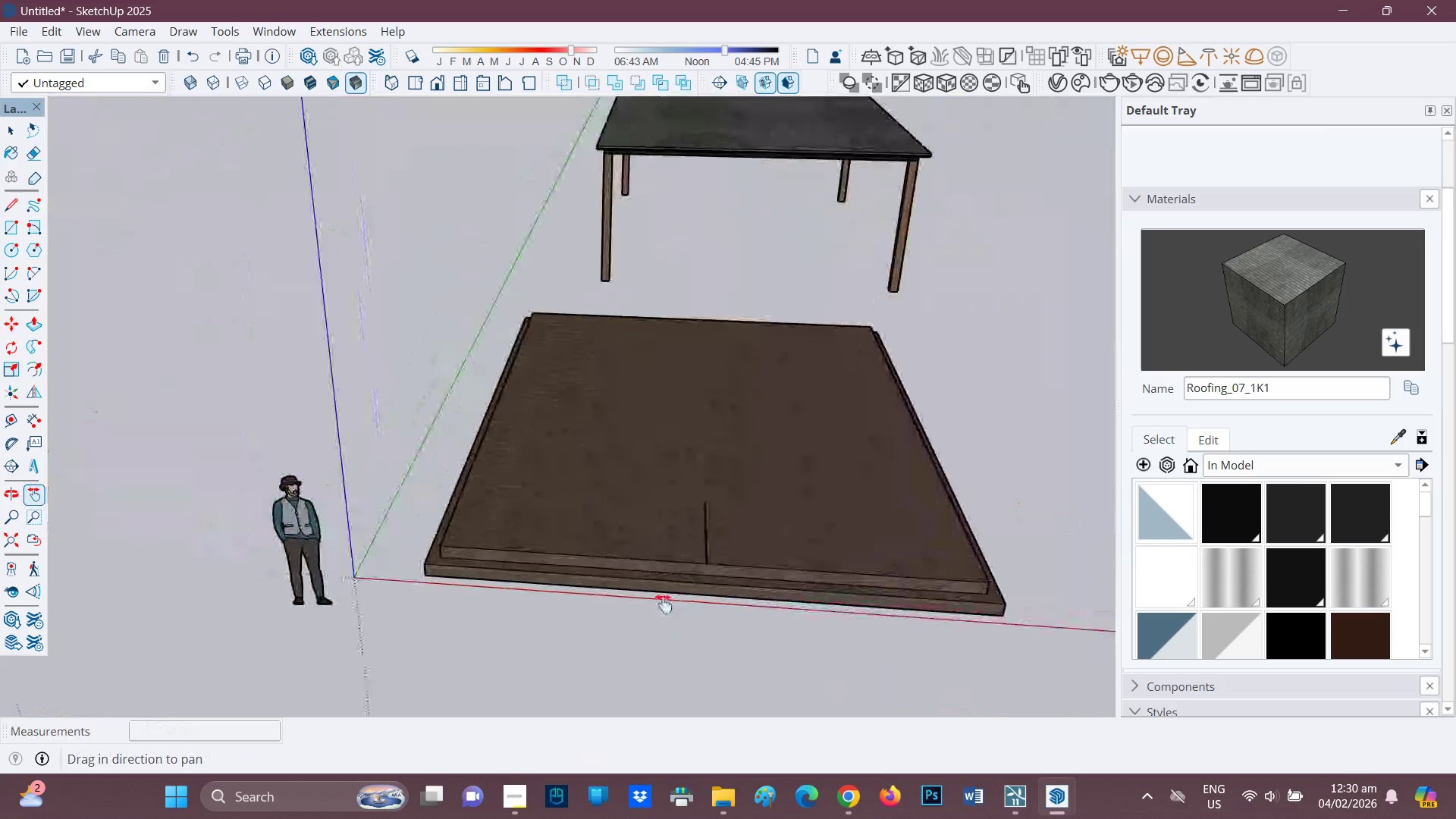 
scroll: coordinate [817, 534], scroll_direction: up, amount: 5.0
 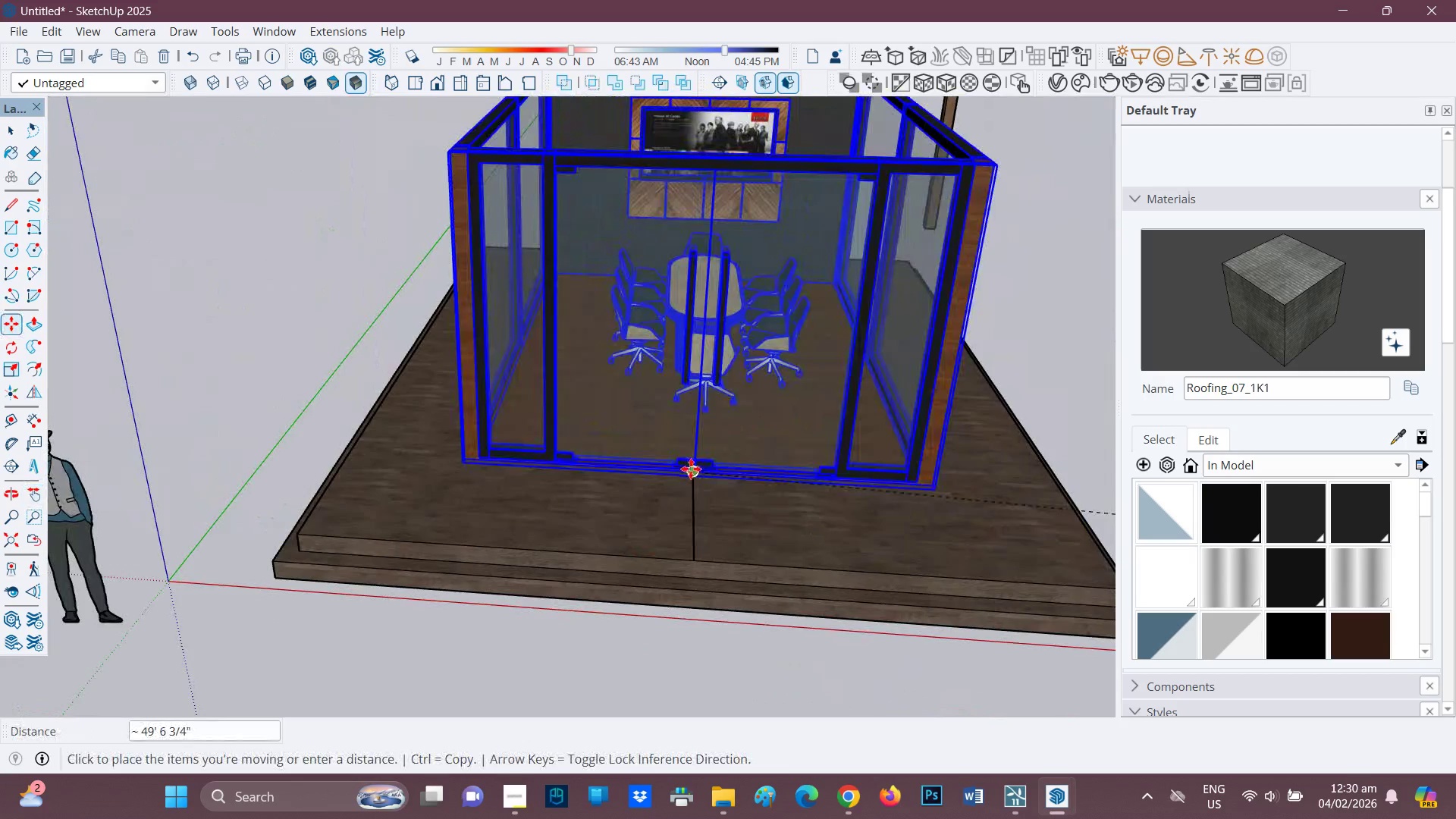 
left_click([691, 469])
 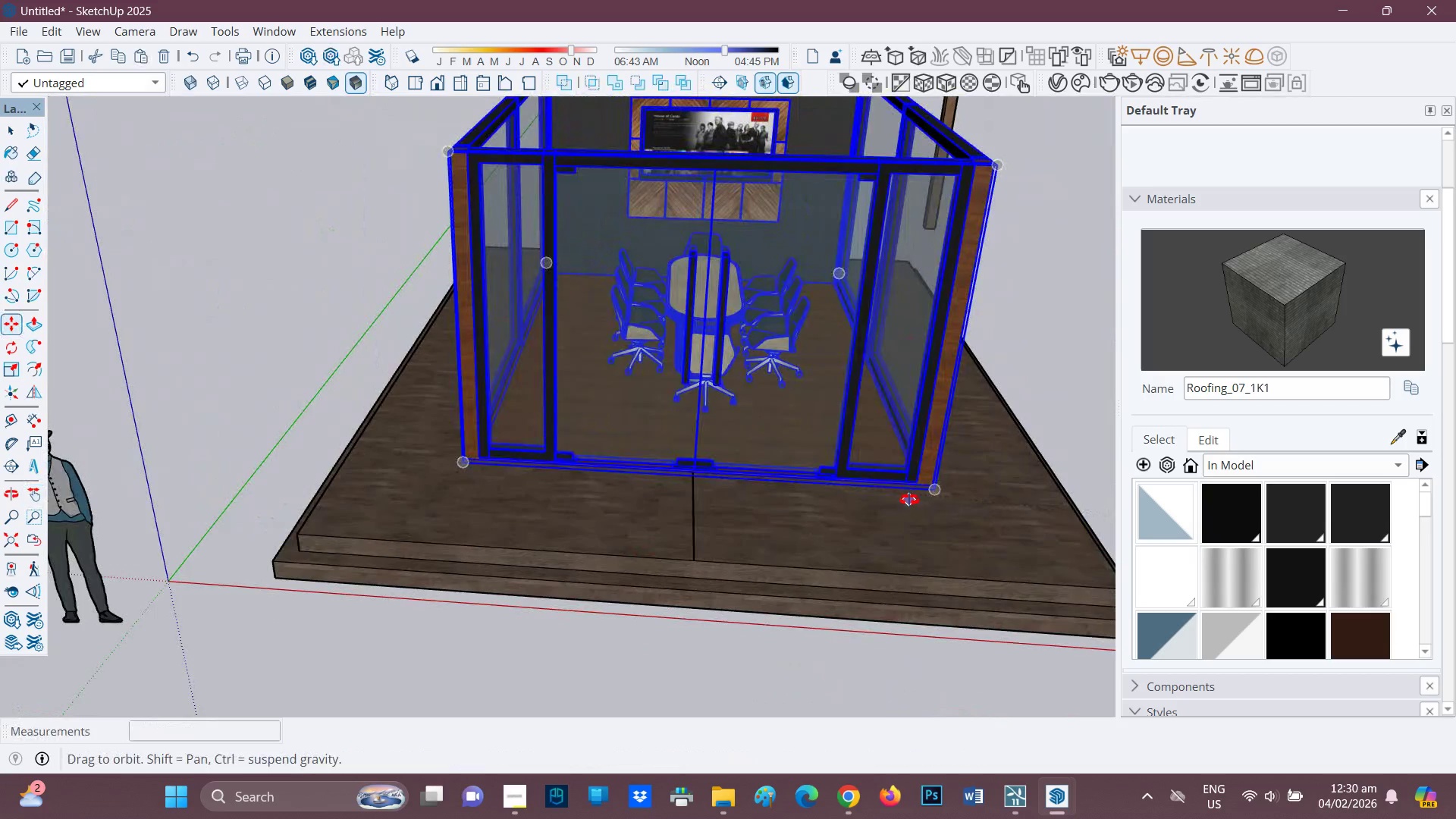 
scroll: coordinate [909, 500], scroll_direction: down, amount: 1.0
 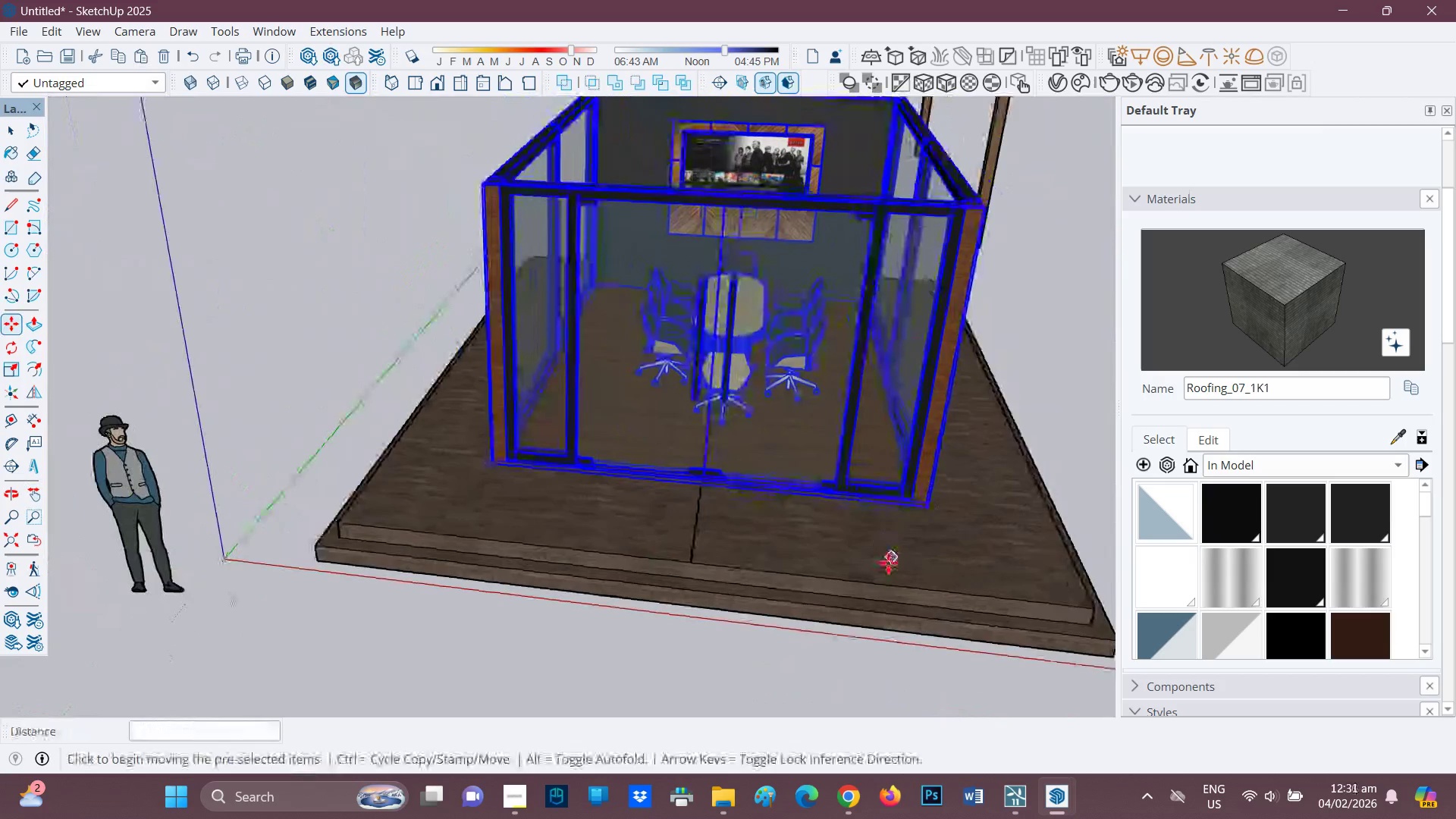 
key(Space)
 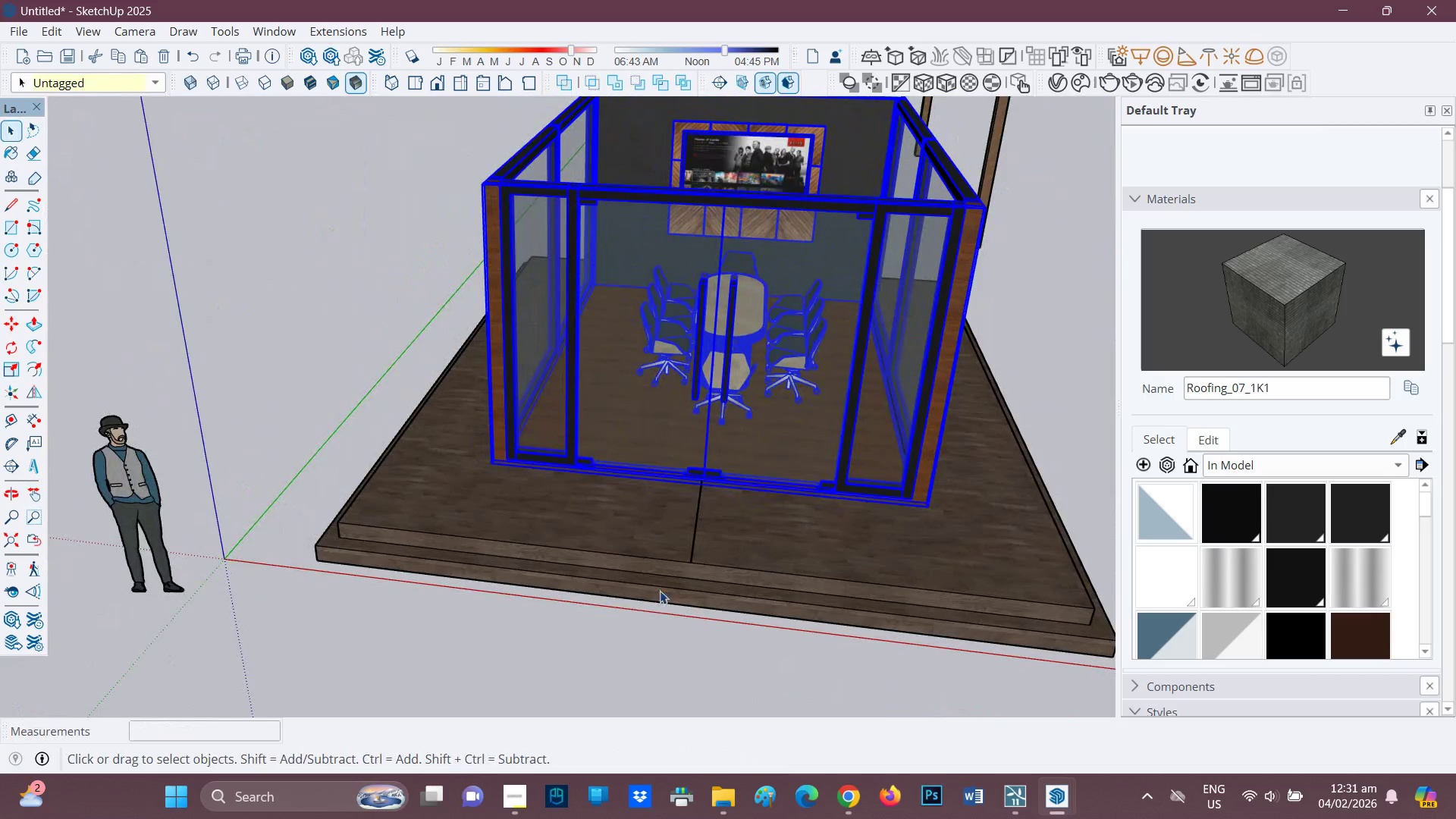 
key(E)
 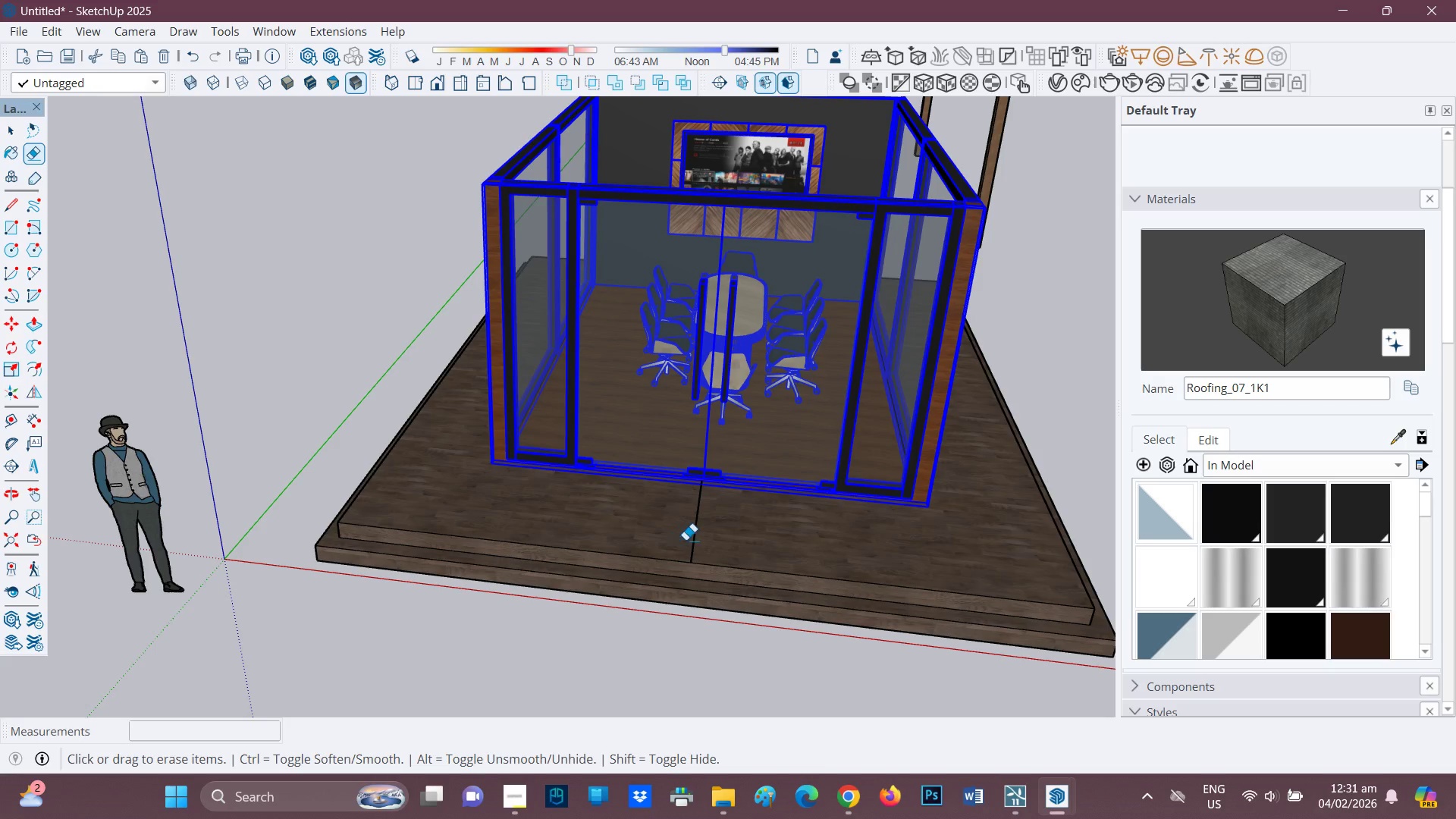 
left_click_drag(start_coordinate=[686, 540], to_coordinate=[698, 541])
 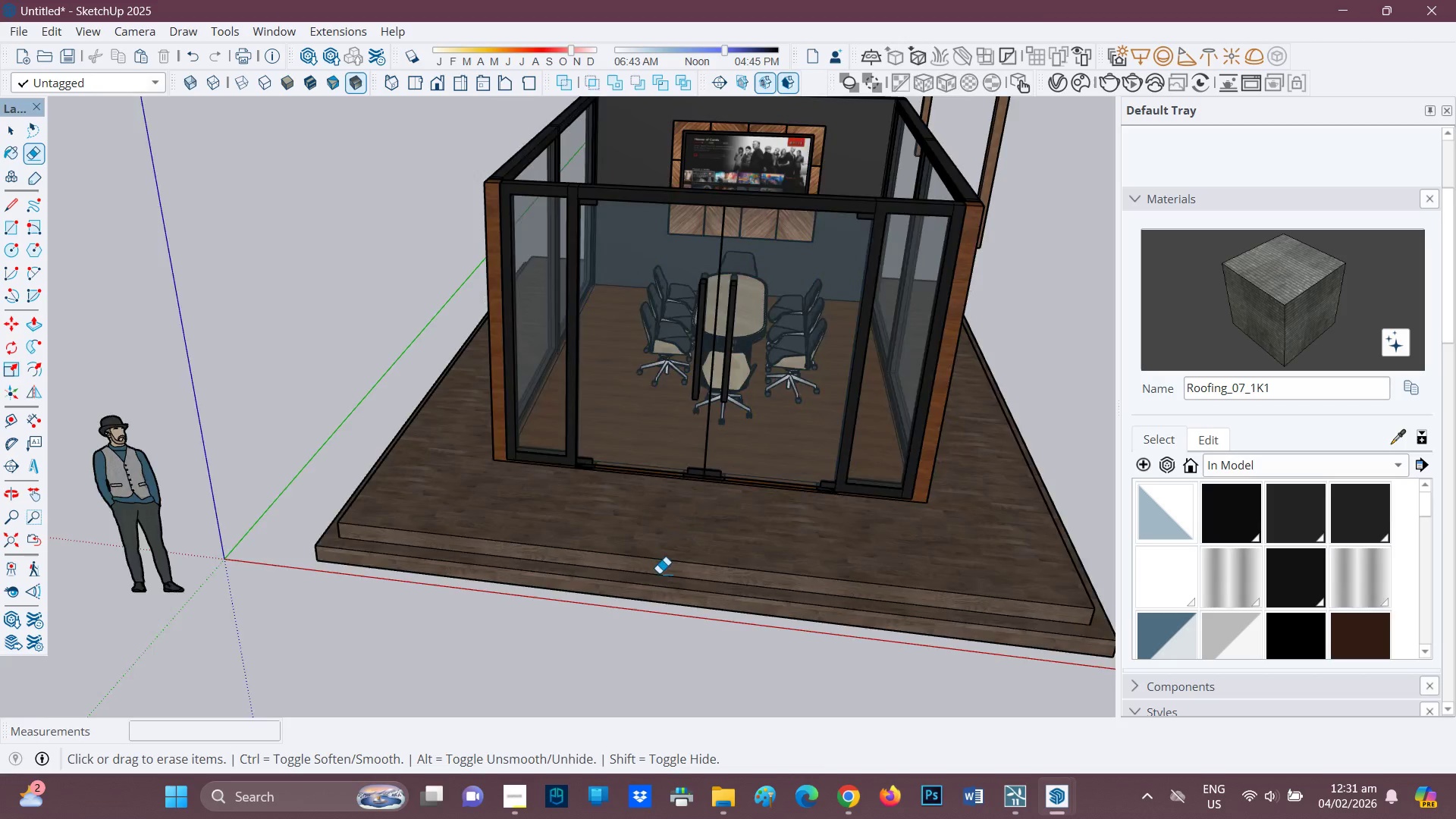 
scroll: coordinate [943, 322], scroll_direction: down, amount: 9.0
 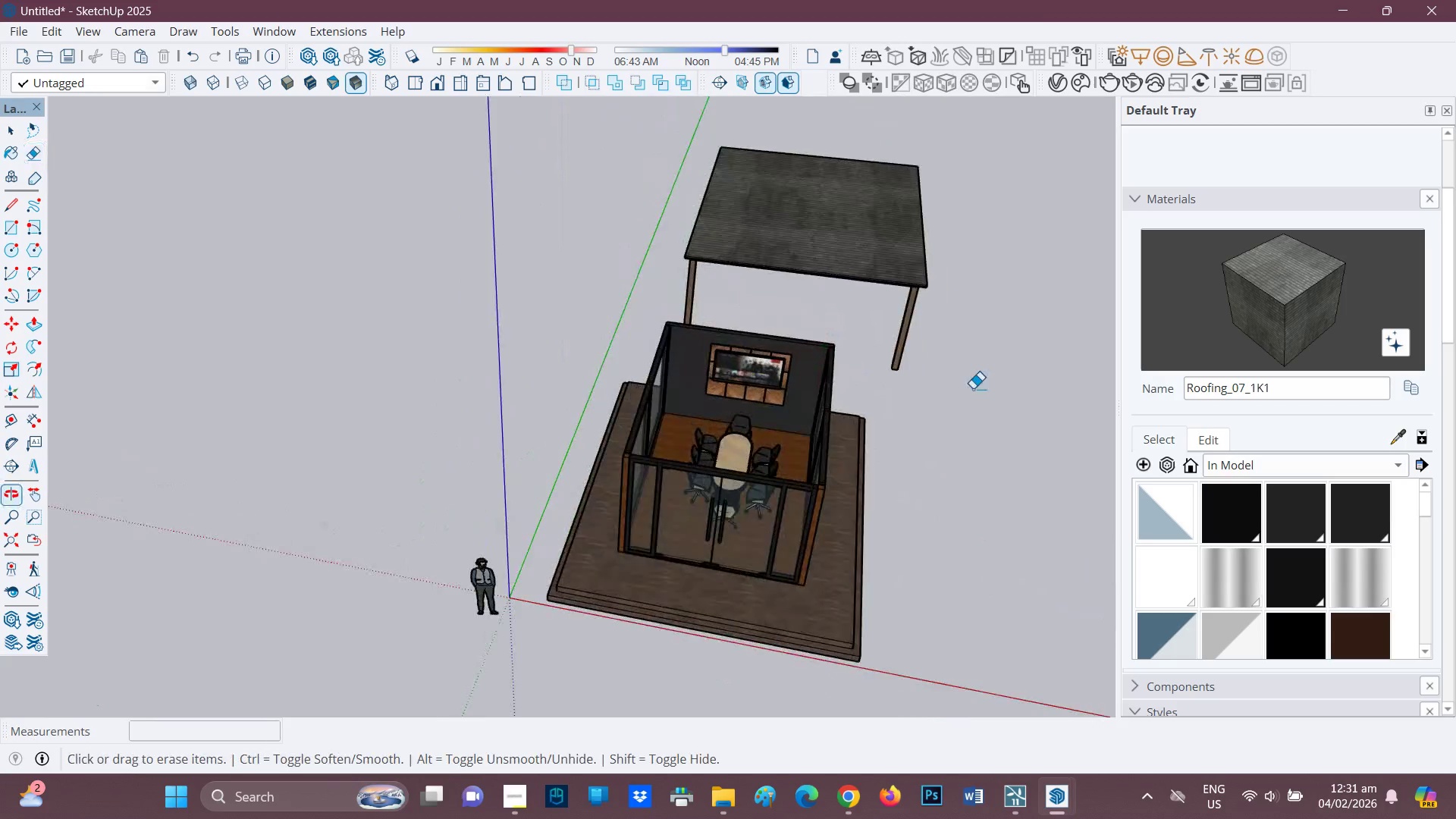 
left_click_drag(start_coordinate=[993, 371], to_coordinate=[881, 165])
 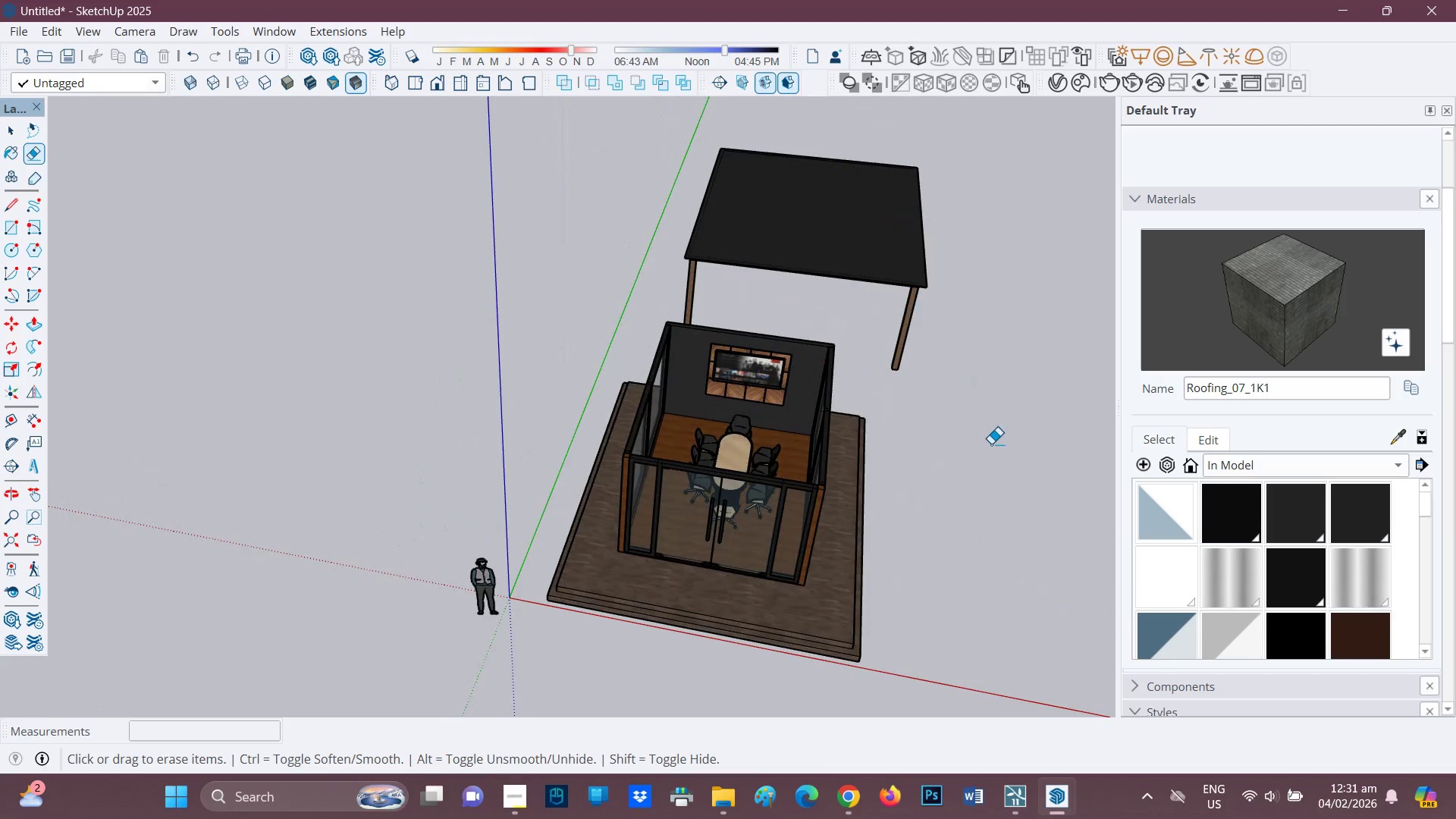 
key(Control+Z)
 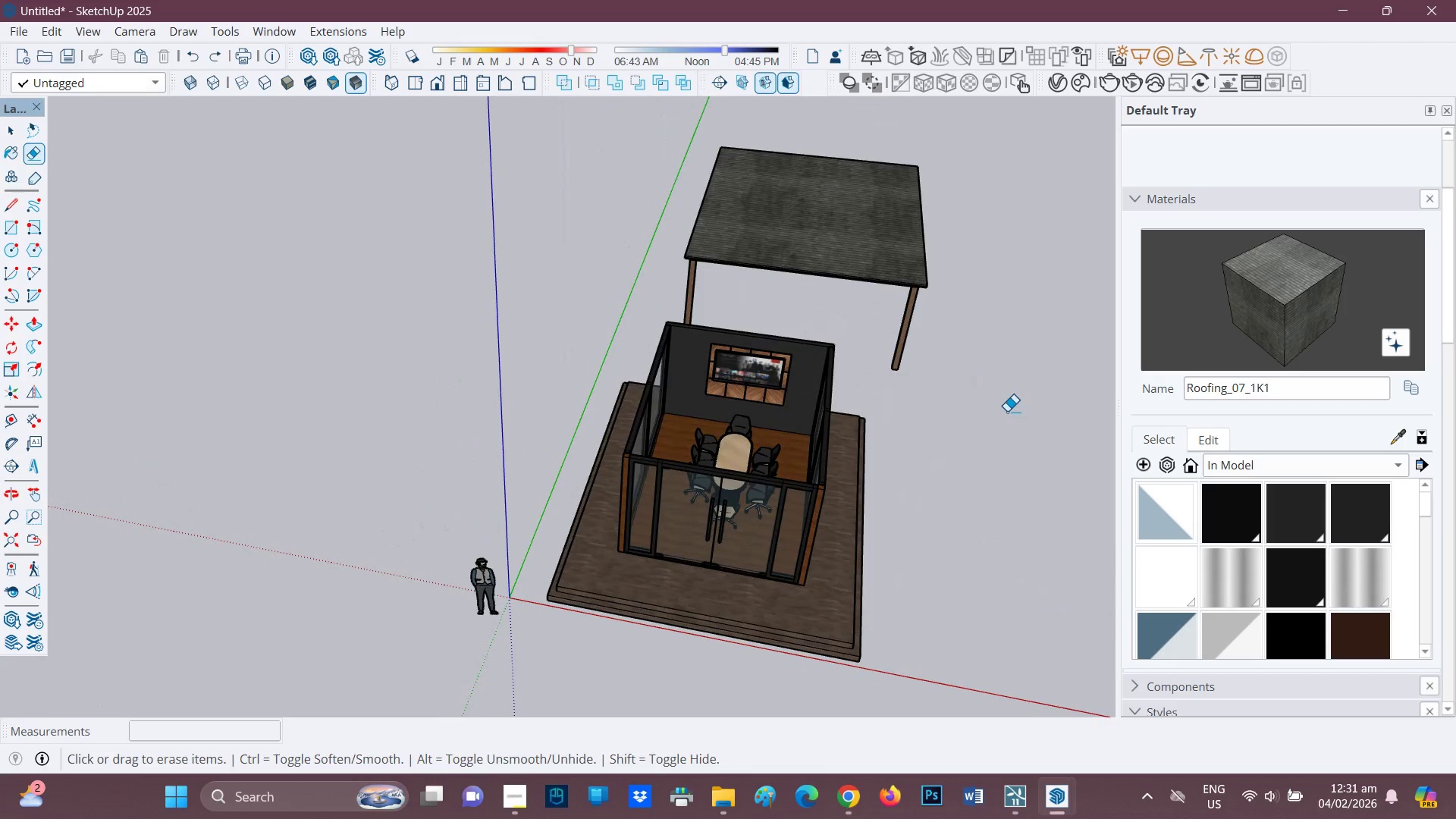 
key(Space)
 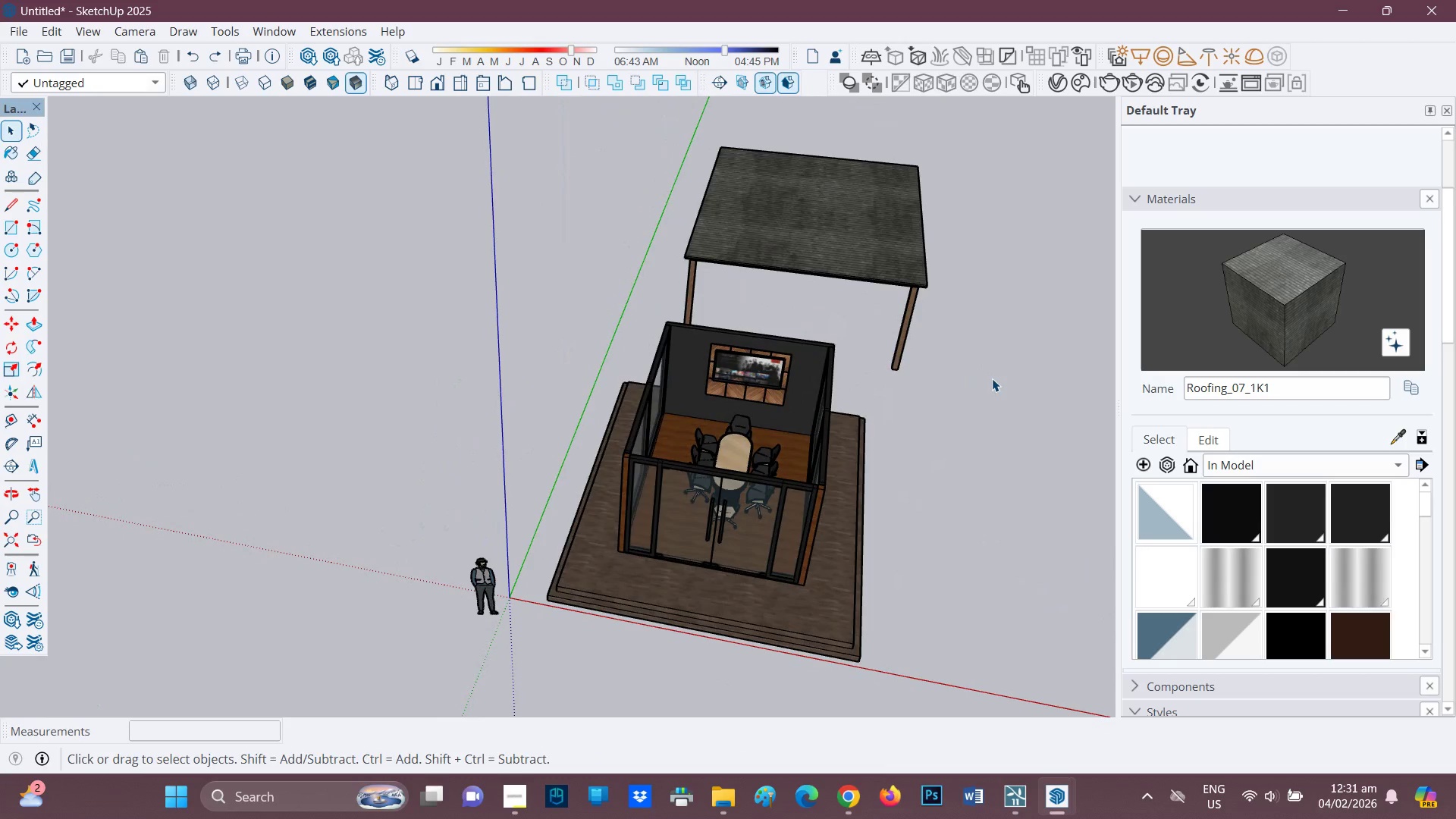 
left_click([992, 378])
 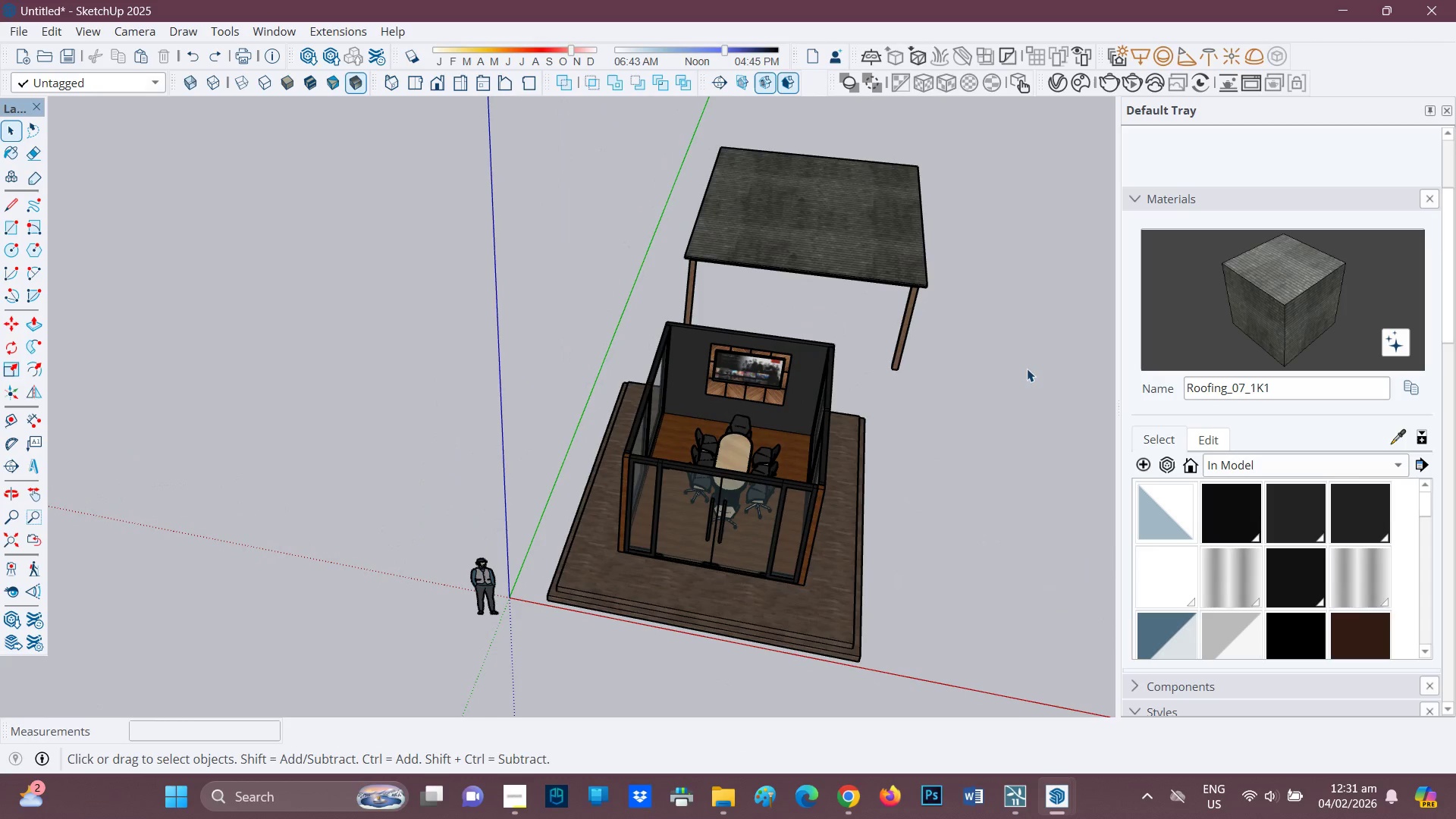 
left_click_drag(start_coordinate=[1027, 369], to_coordinate=[900, 171])
 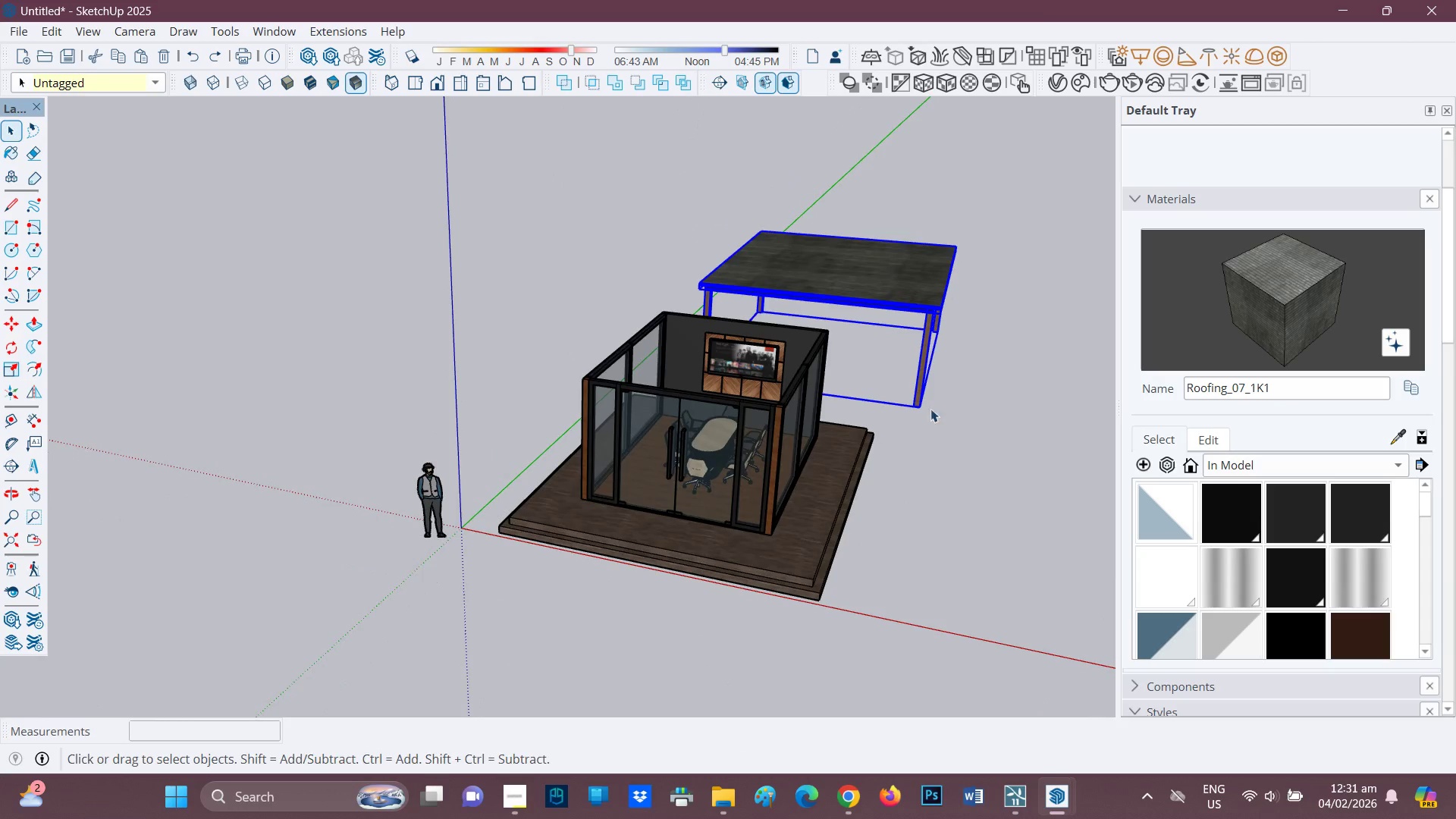 
key(M)
 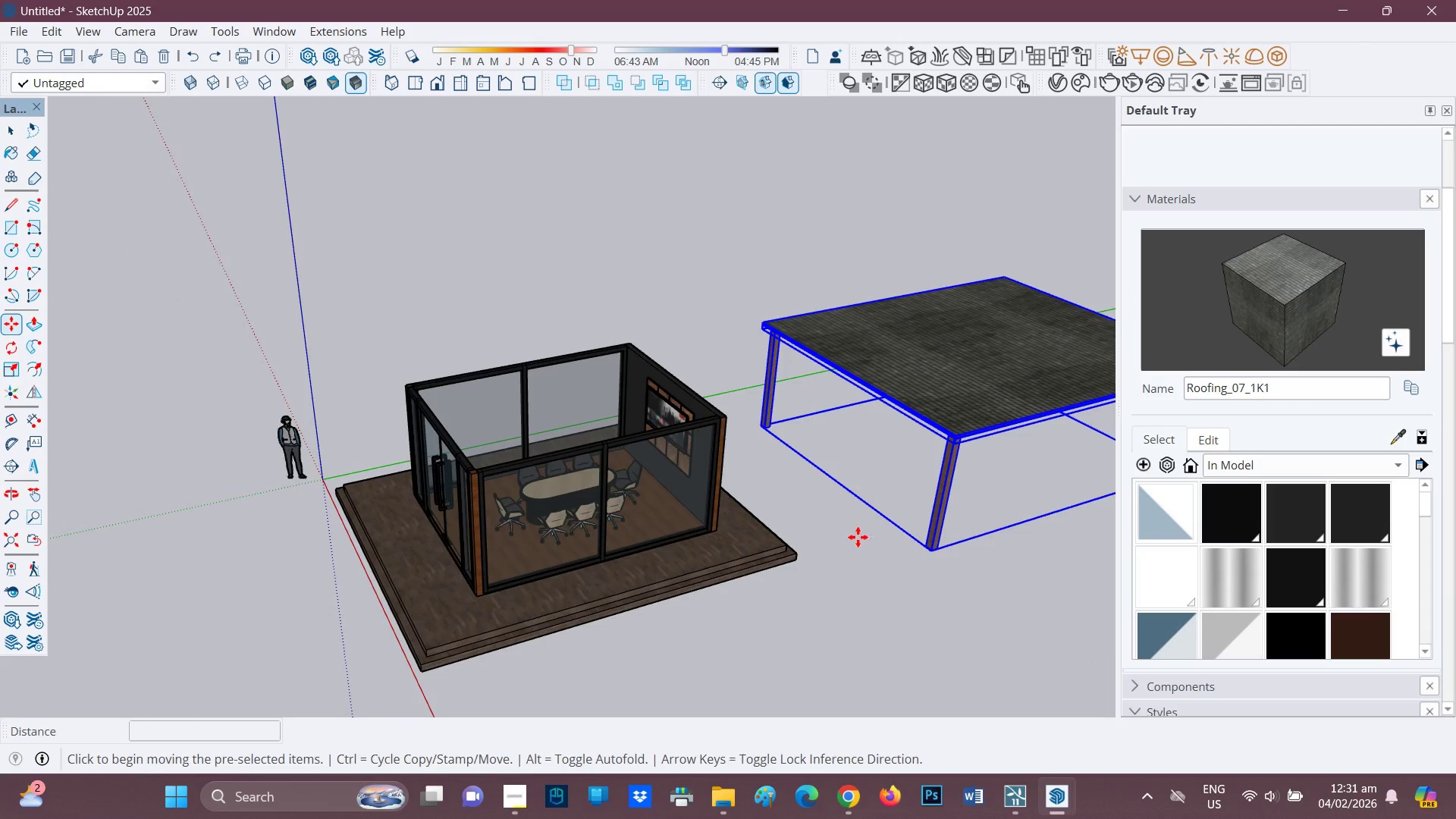 
wait(5.17)
 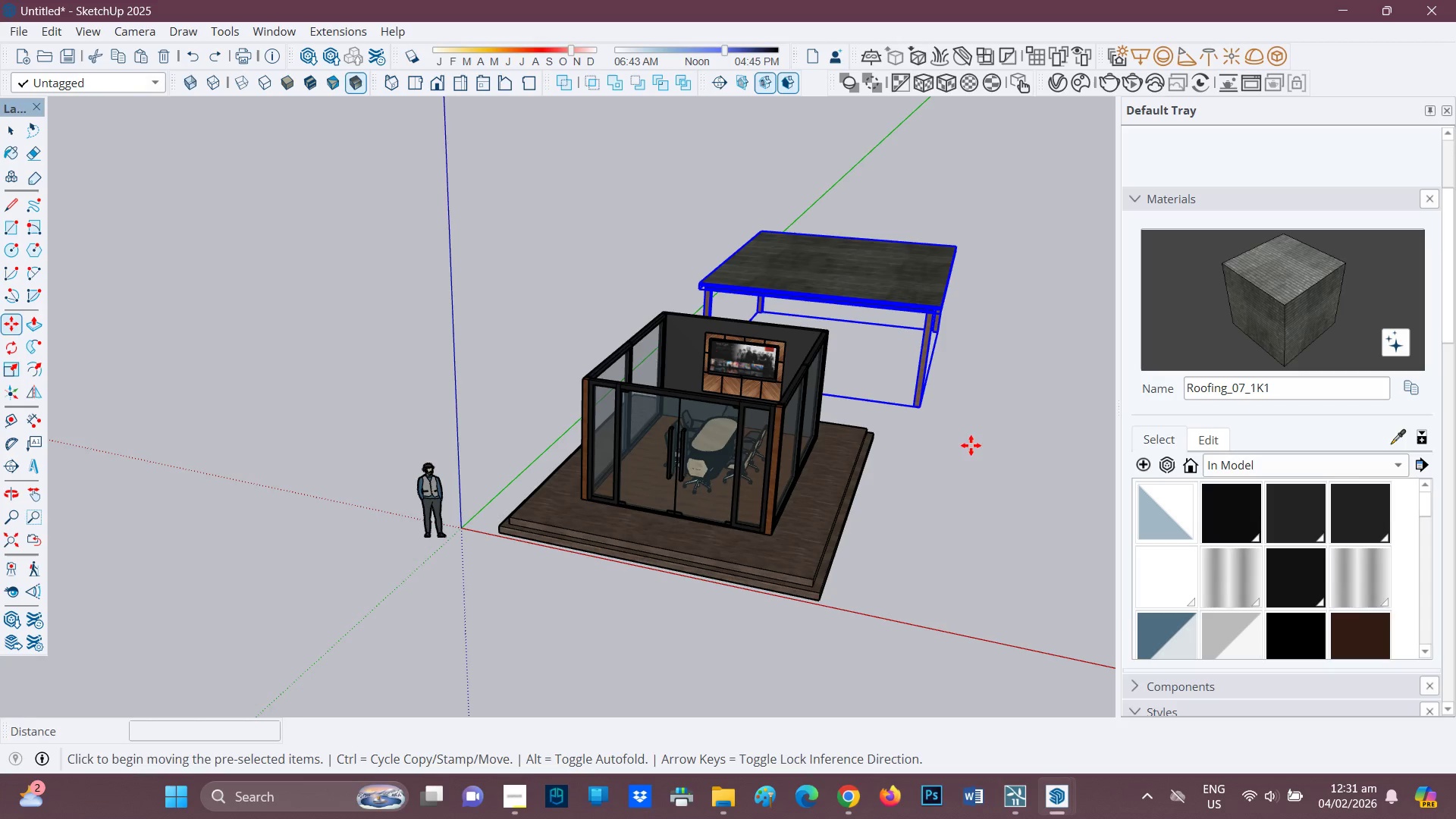 
left_click([935, 550])
 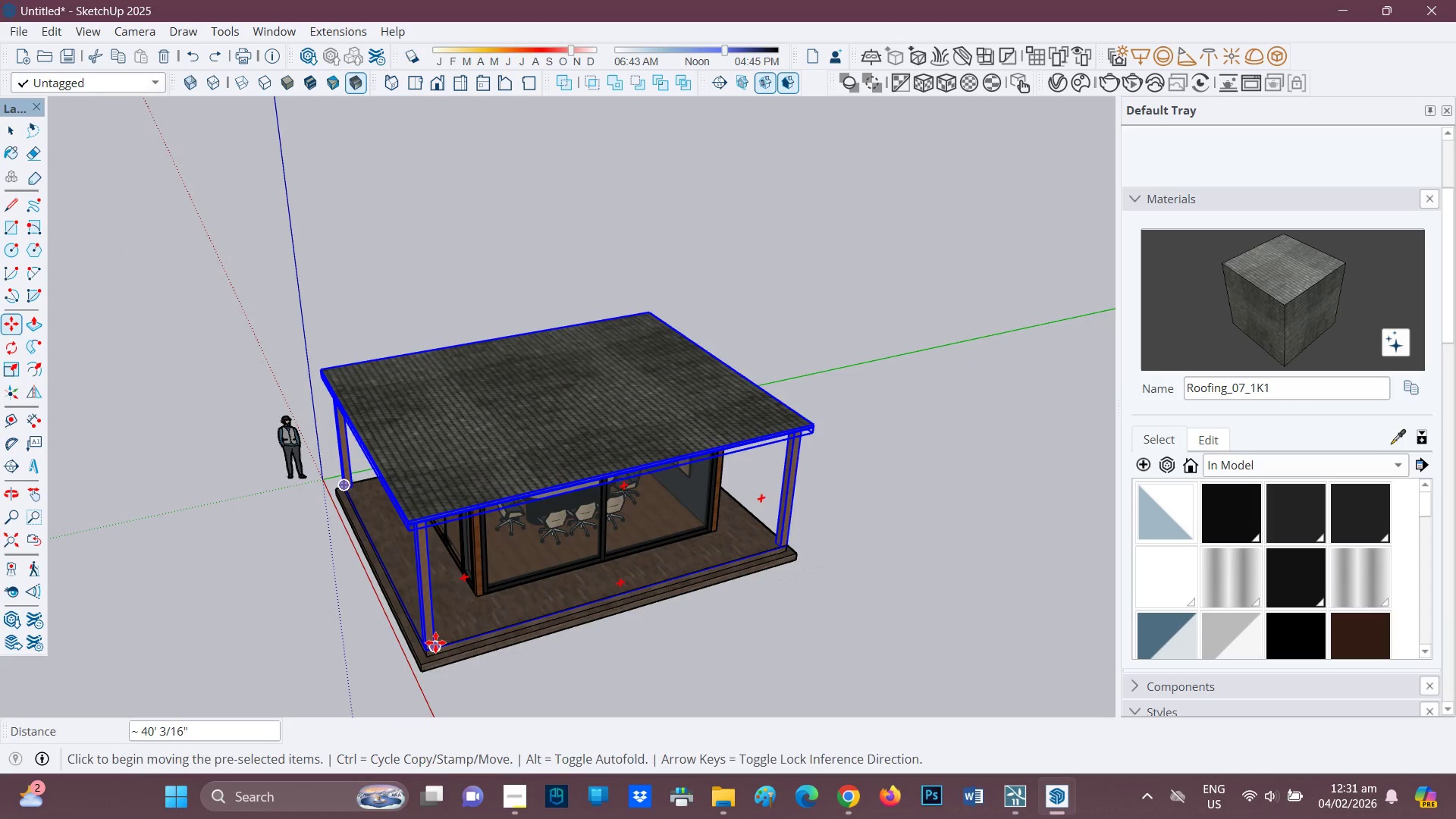 
scroll: coordinate [802, 626], scroll_direction: down, amount: 2.0
 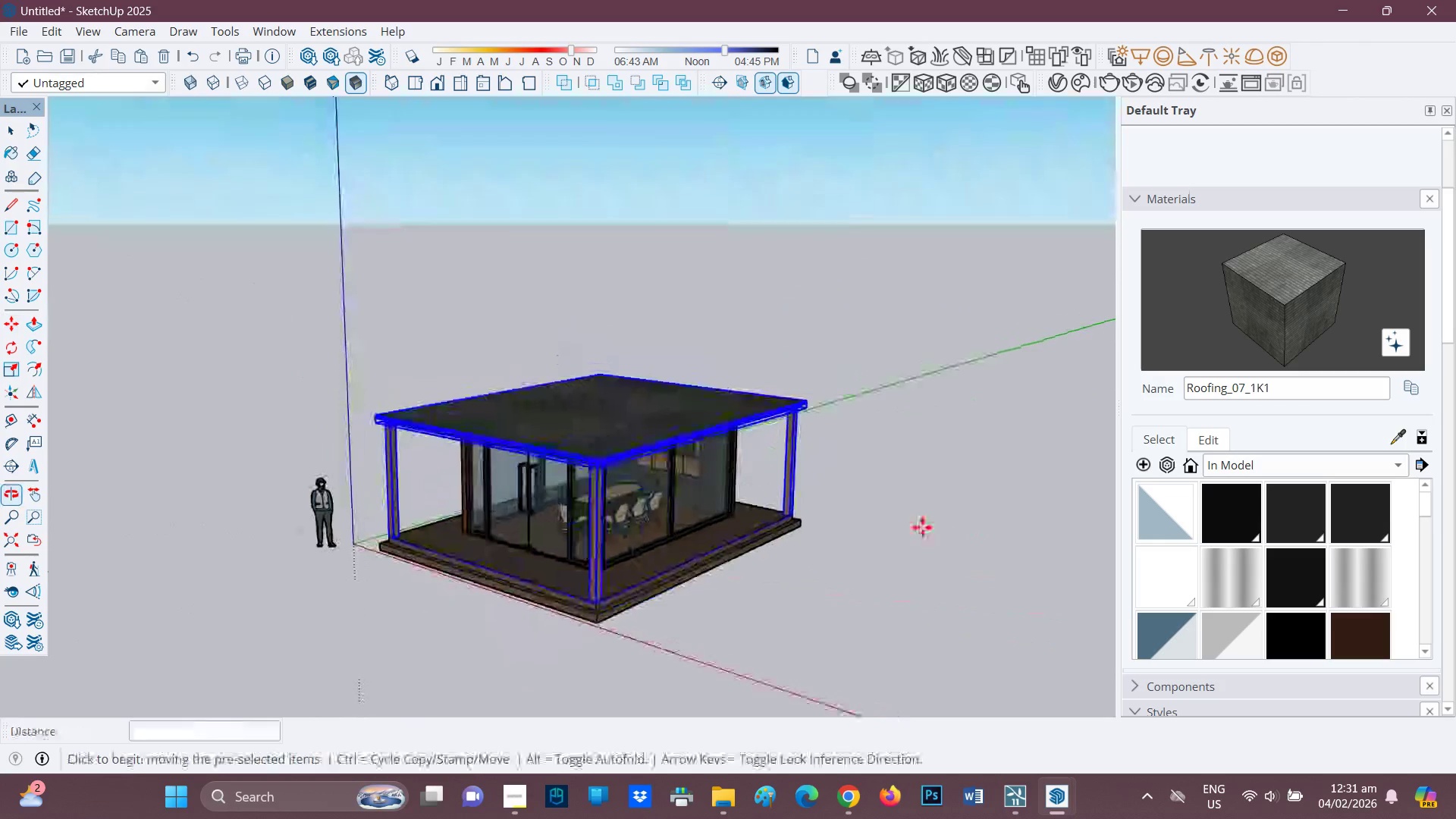 
key(Space)
 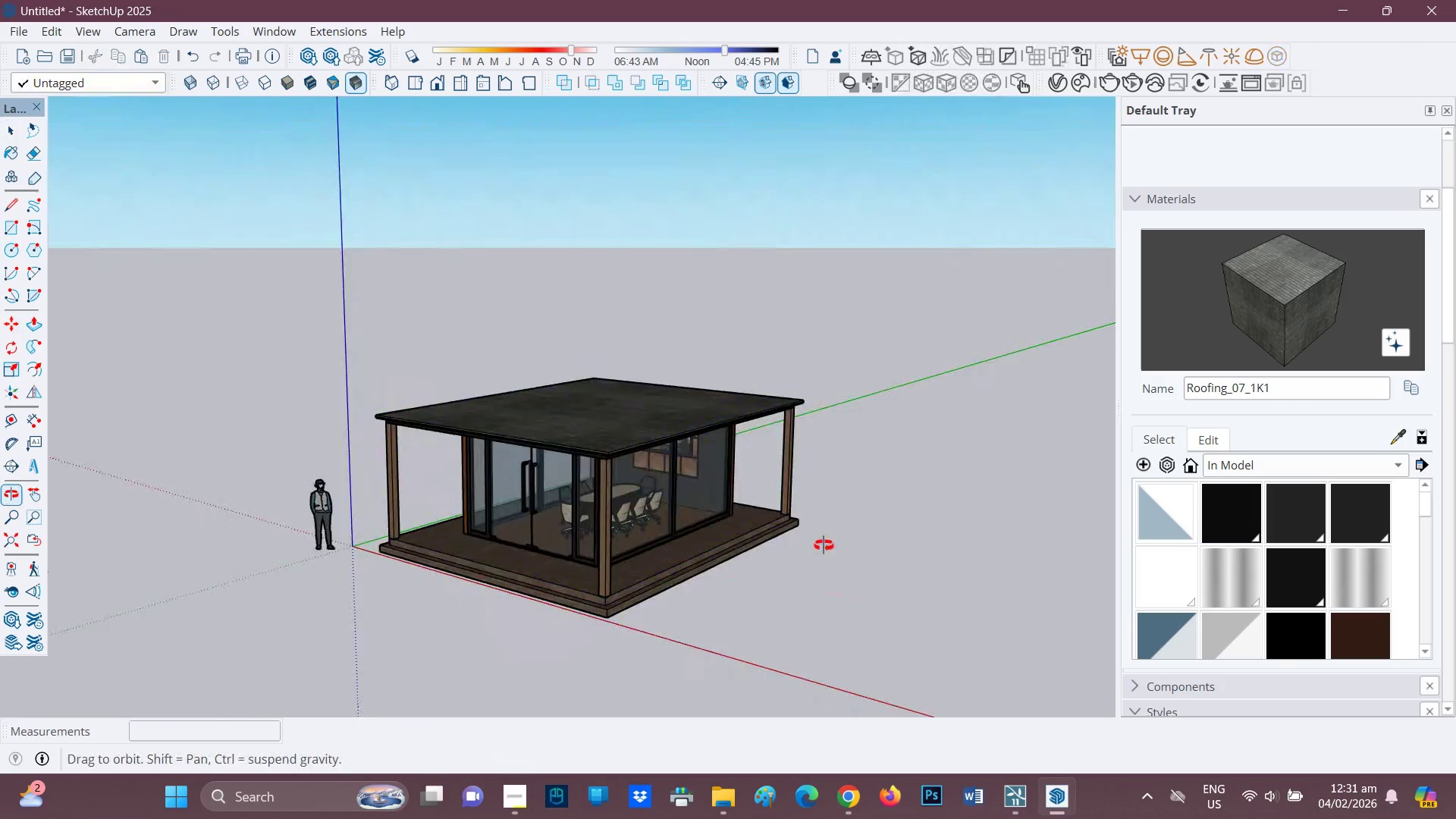 
scroll: coordinate [1034, 572], scroll_direction: down, amount: 2.0
 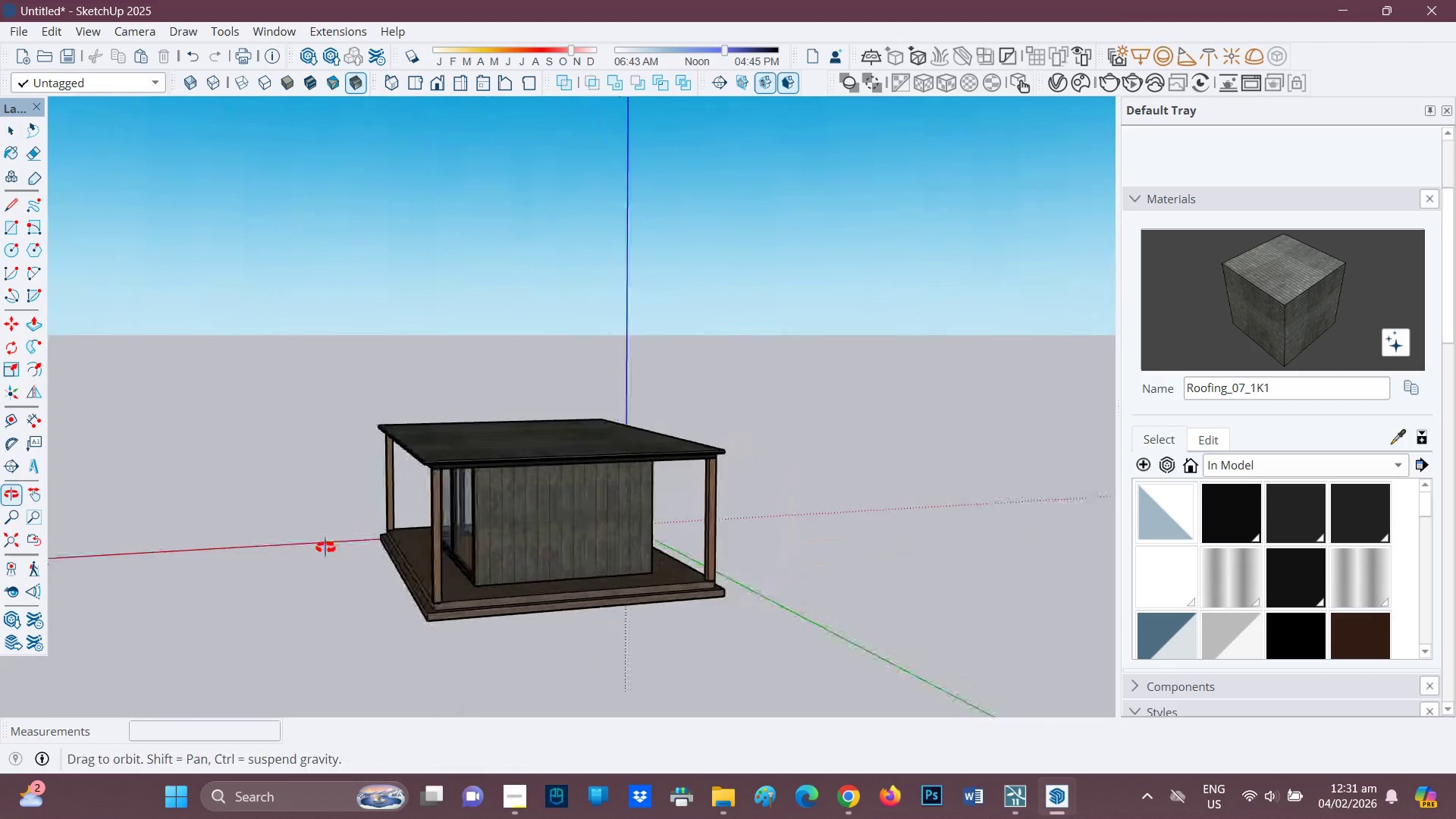 
wait(9.19)
 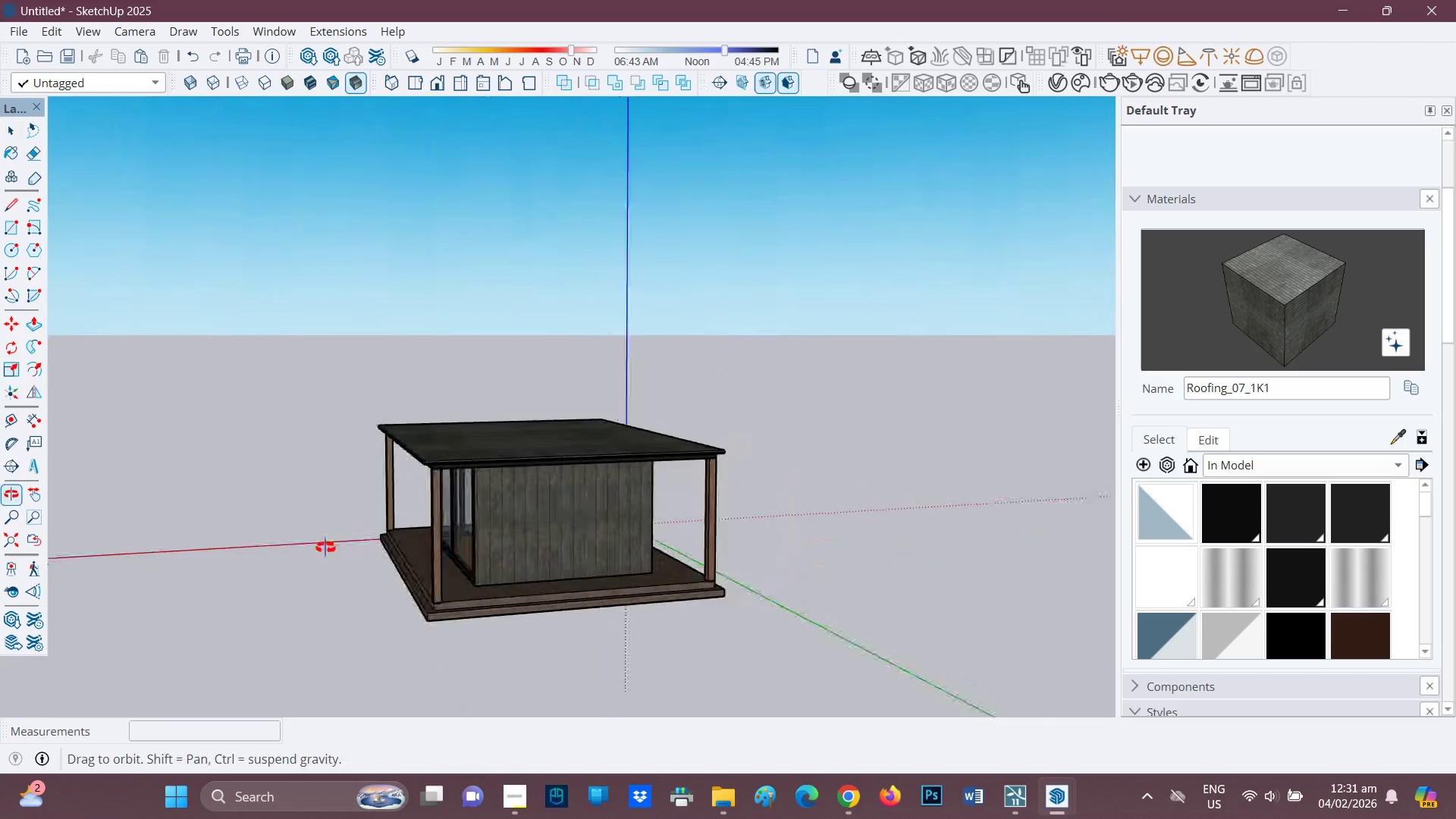 
scroll: coordinate [625, 514], scroll_direction: up, amount: 7.0
 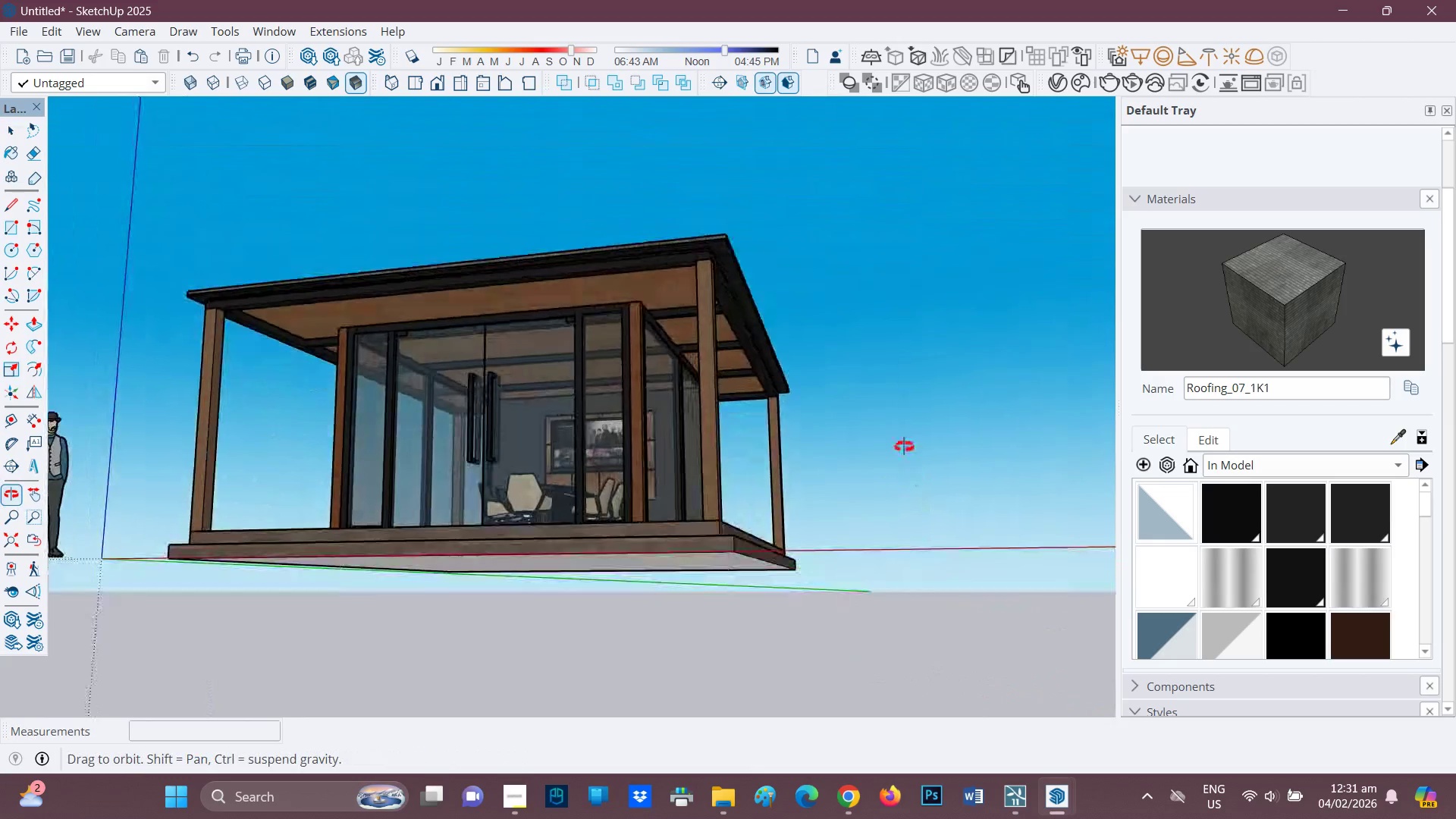 
wait(7.58)
 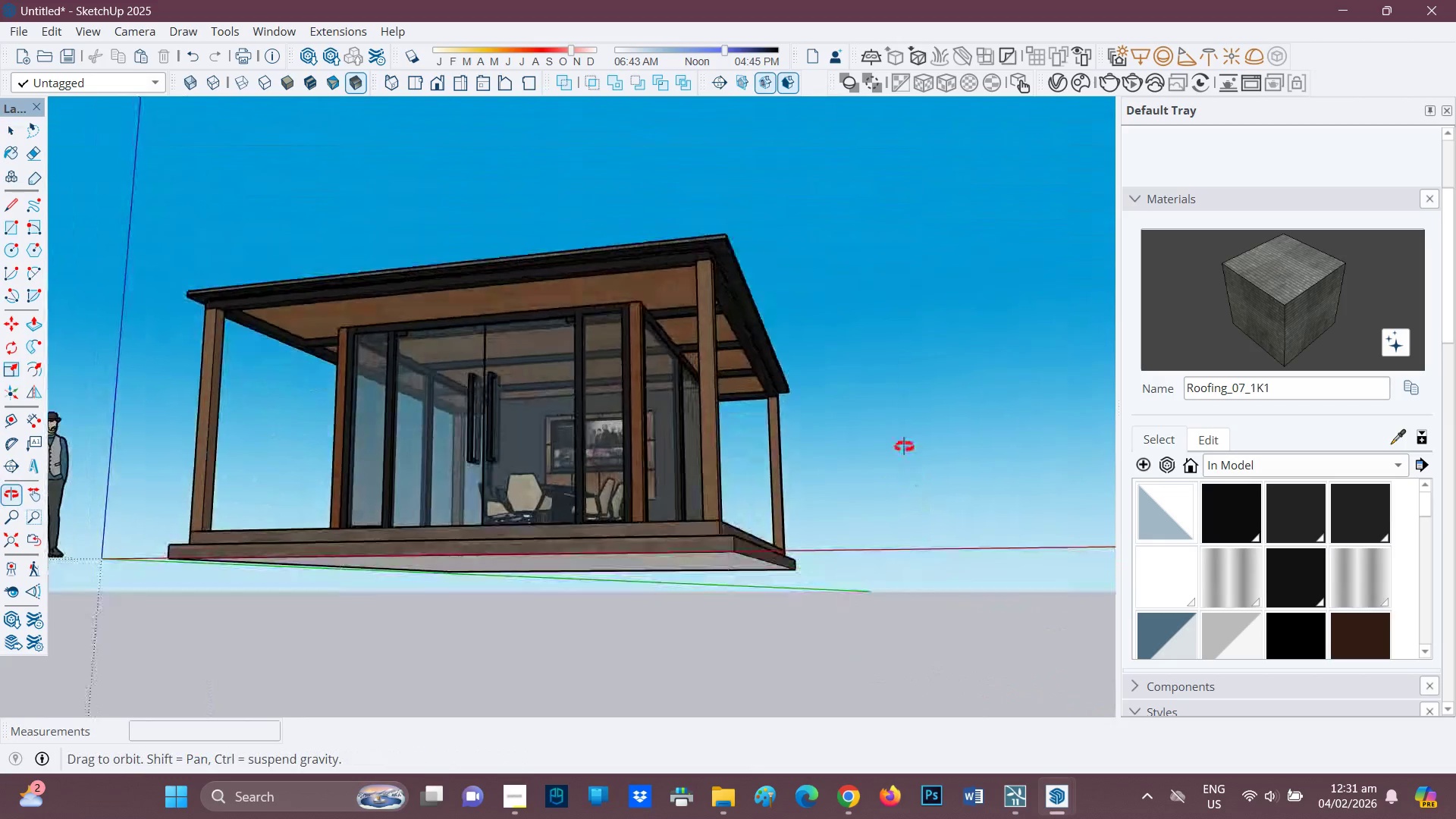 
scroll: coordinate [522, 337], scroll_direction: up, amount: 8.0
 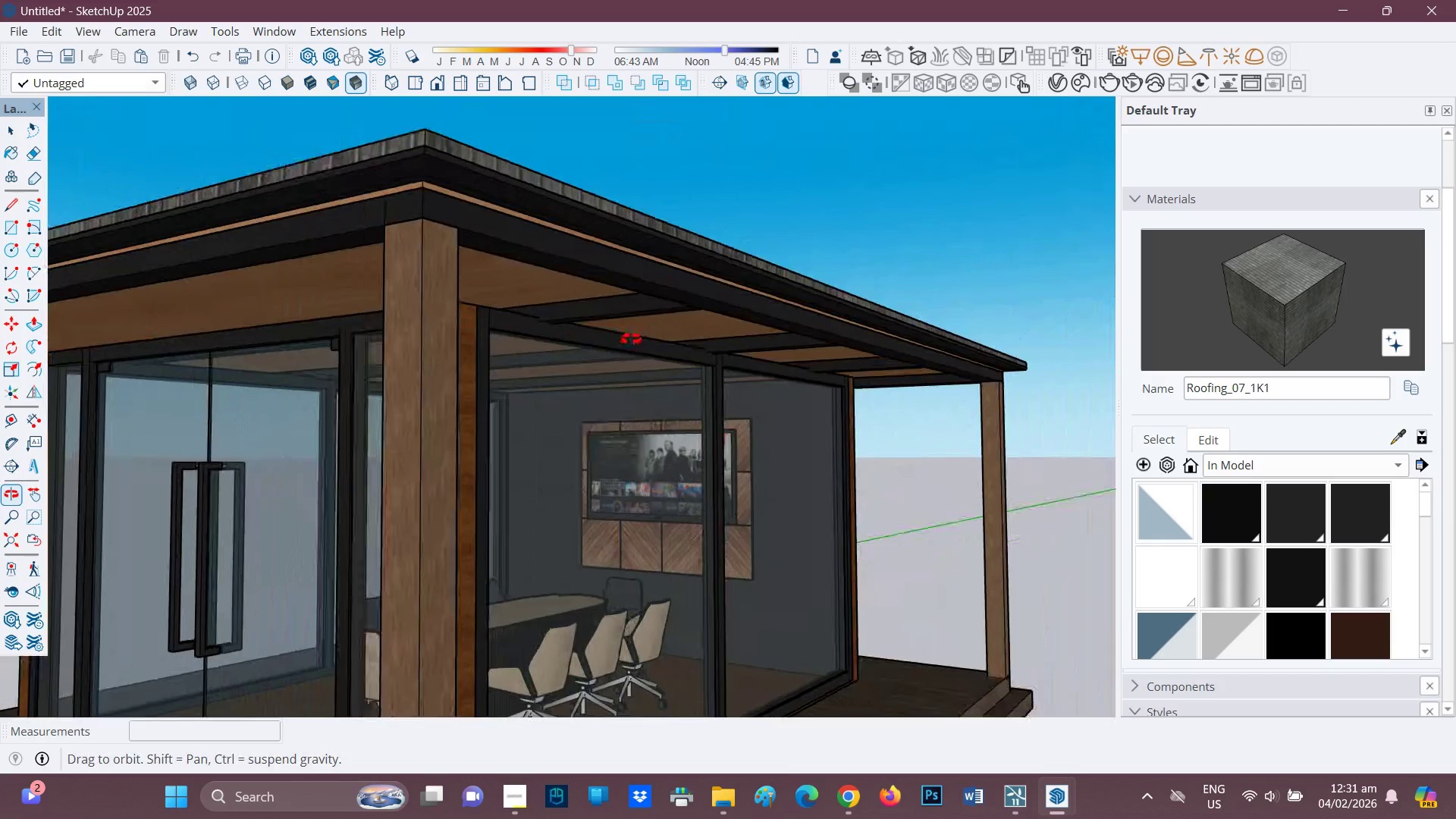 
wait(9.72)
 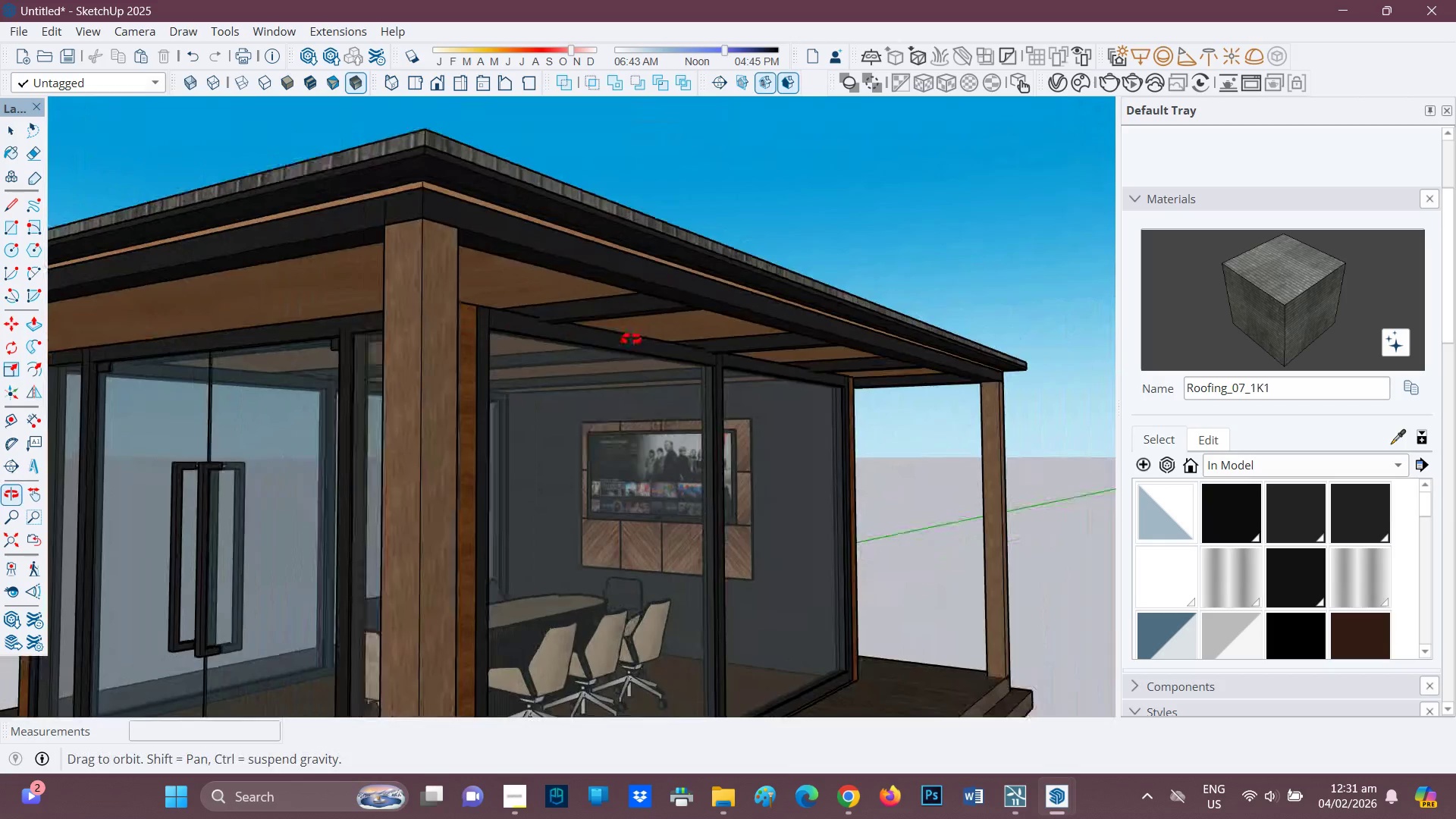 
scroll: coordinate [747, 516], scroll_direction: down, amount: 12.0
 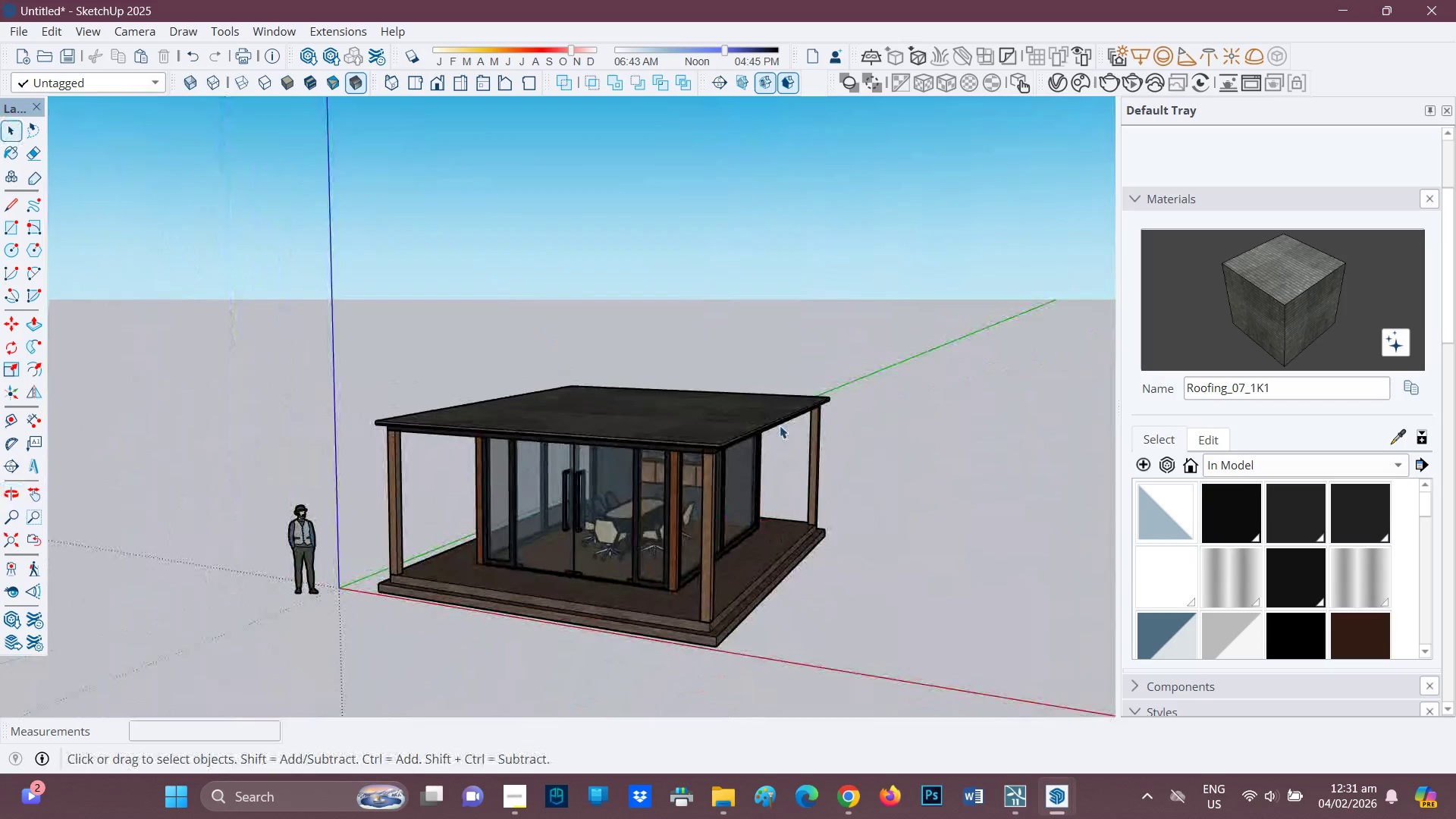 
key(Space)
 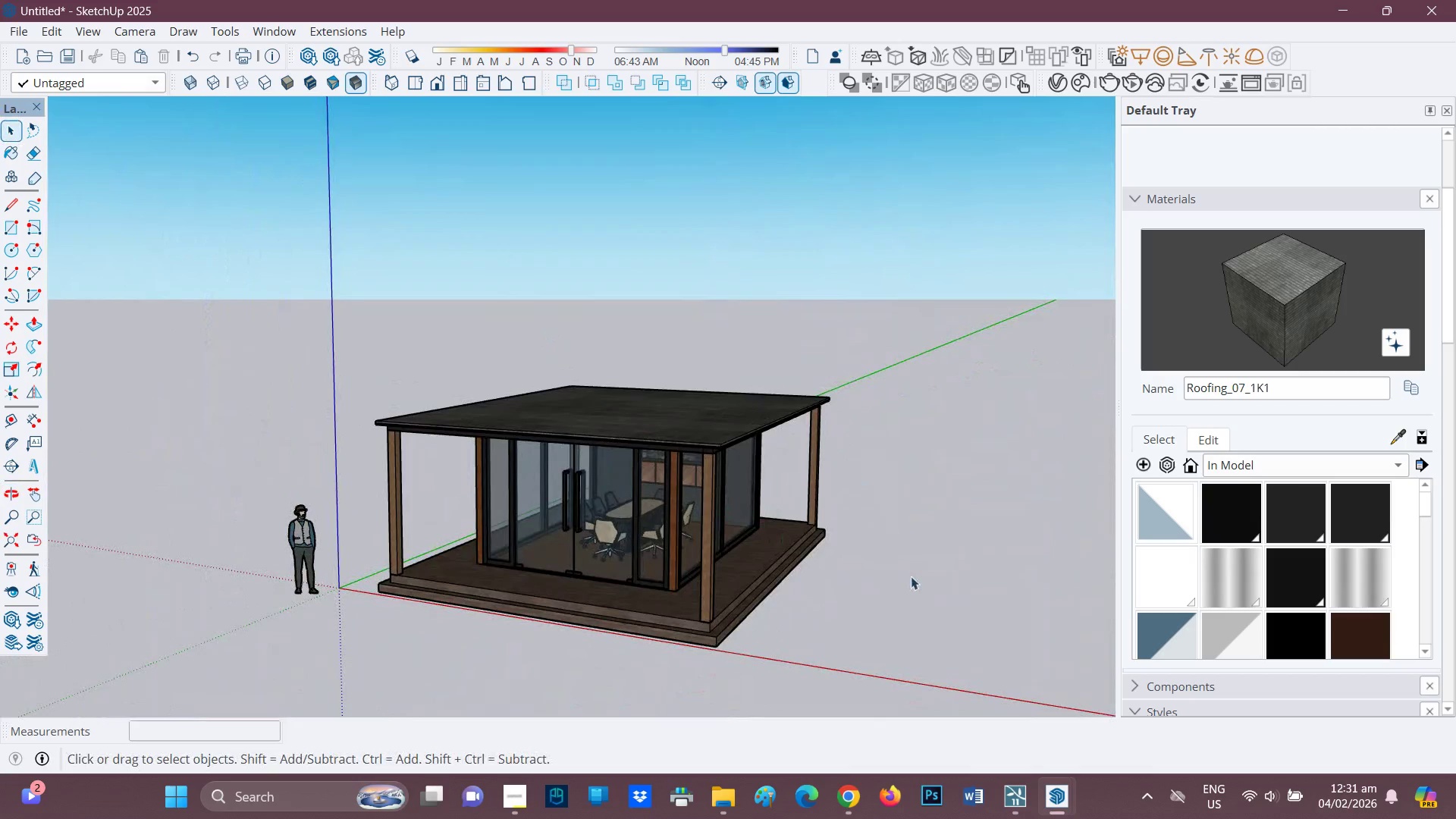 
left_click([911, 576])
 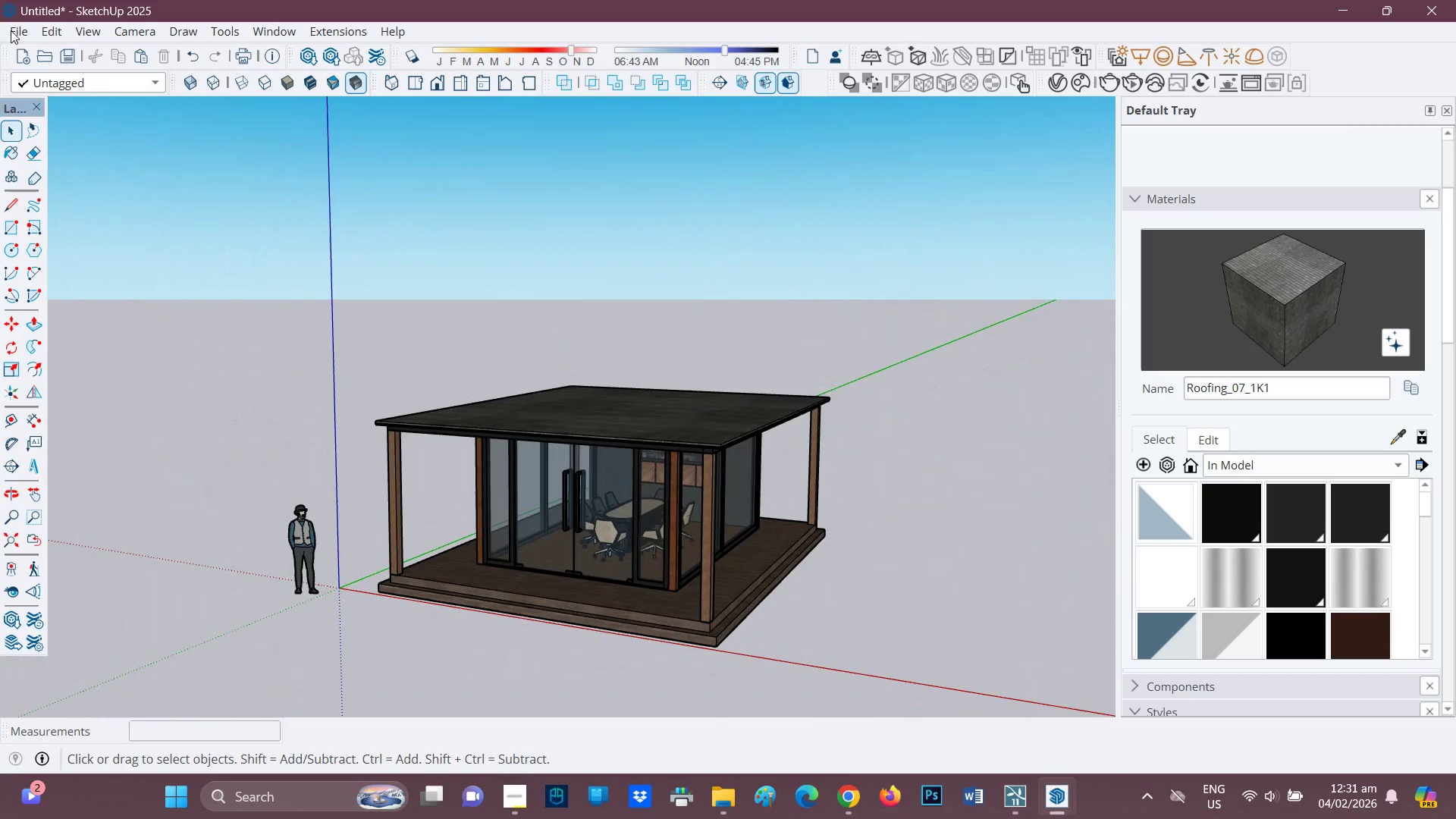 
left_click([12, 29])
 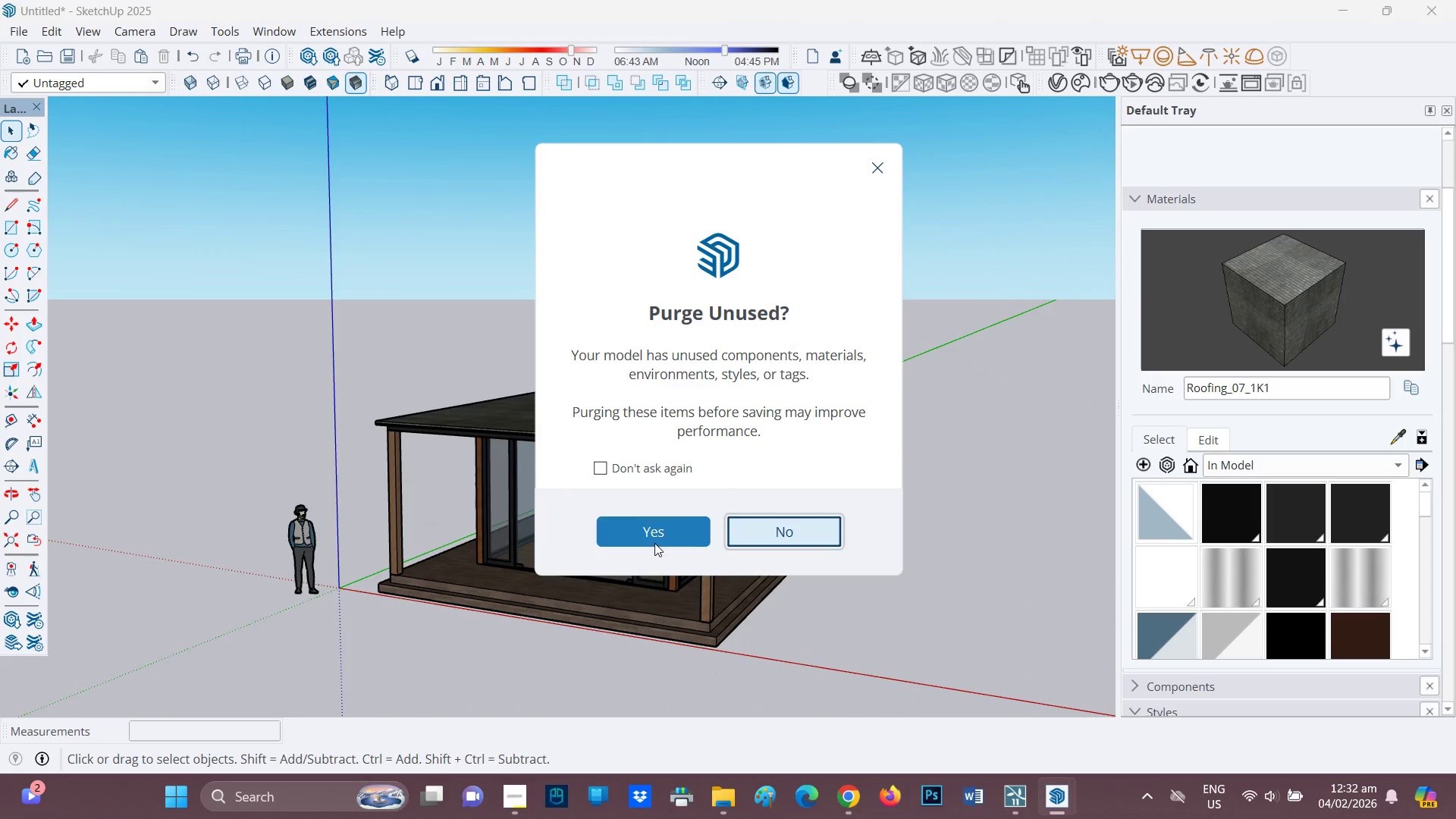 
wait(5.78)
 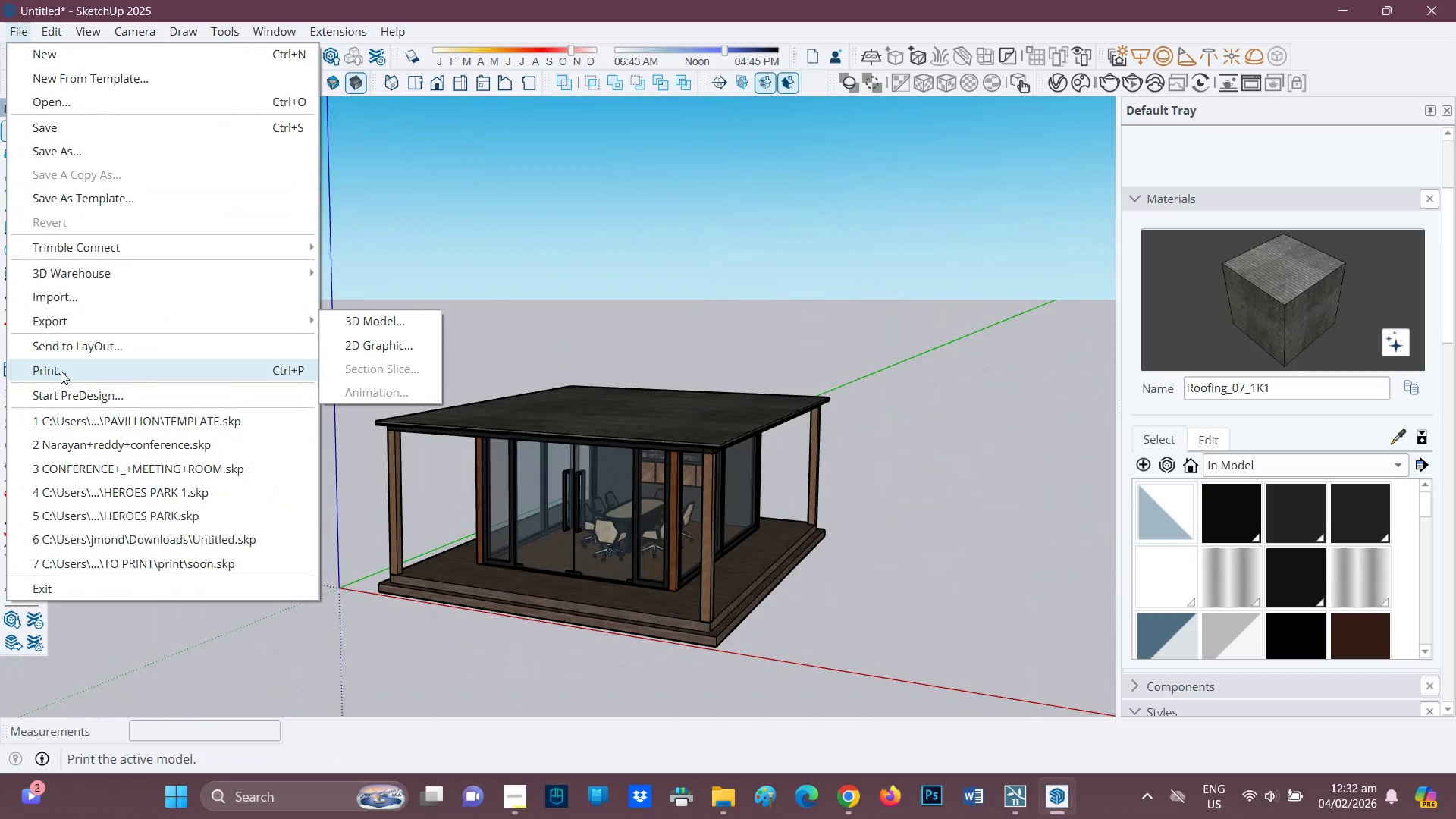 
scroll: coordinate [394, 306], scroll_direction: down, amount: 1.0
 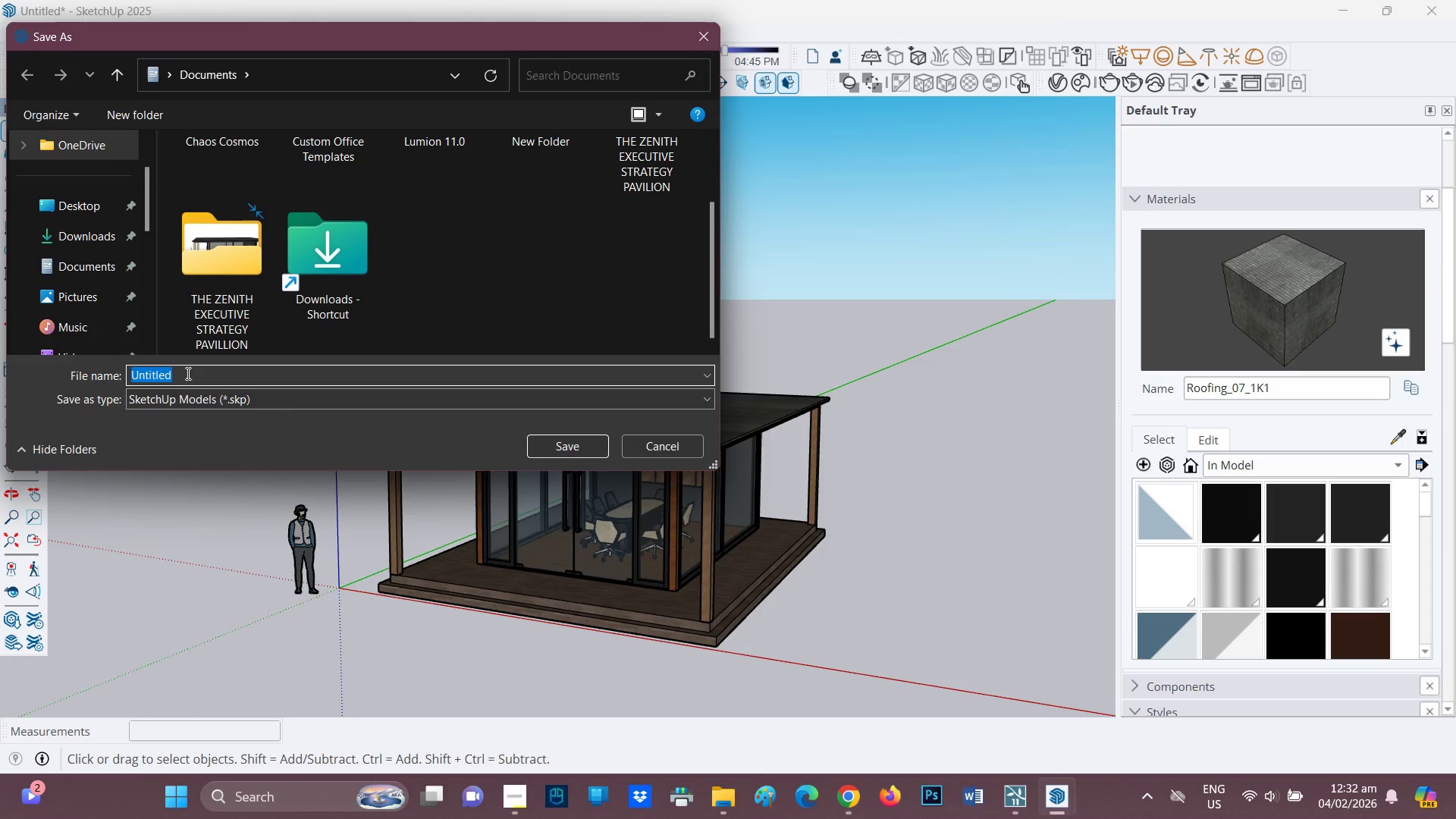 
key(CapsLock)
 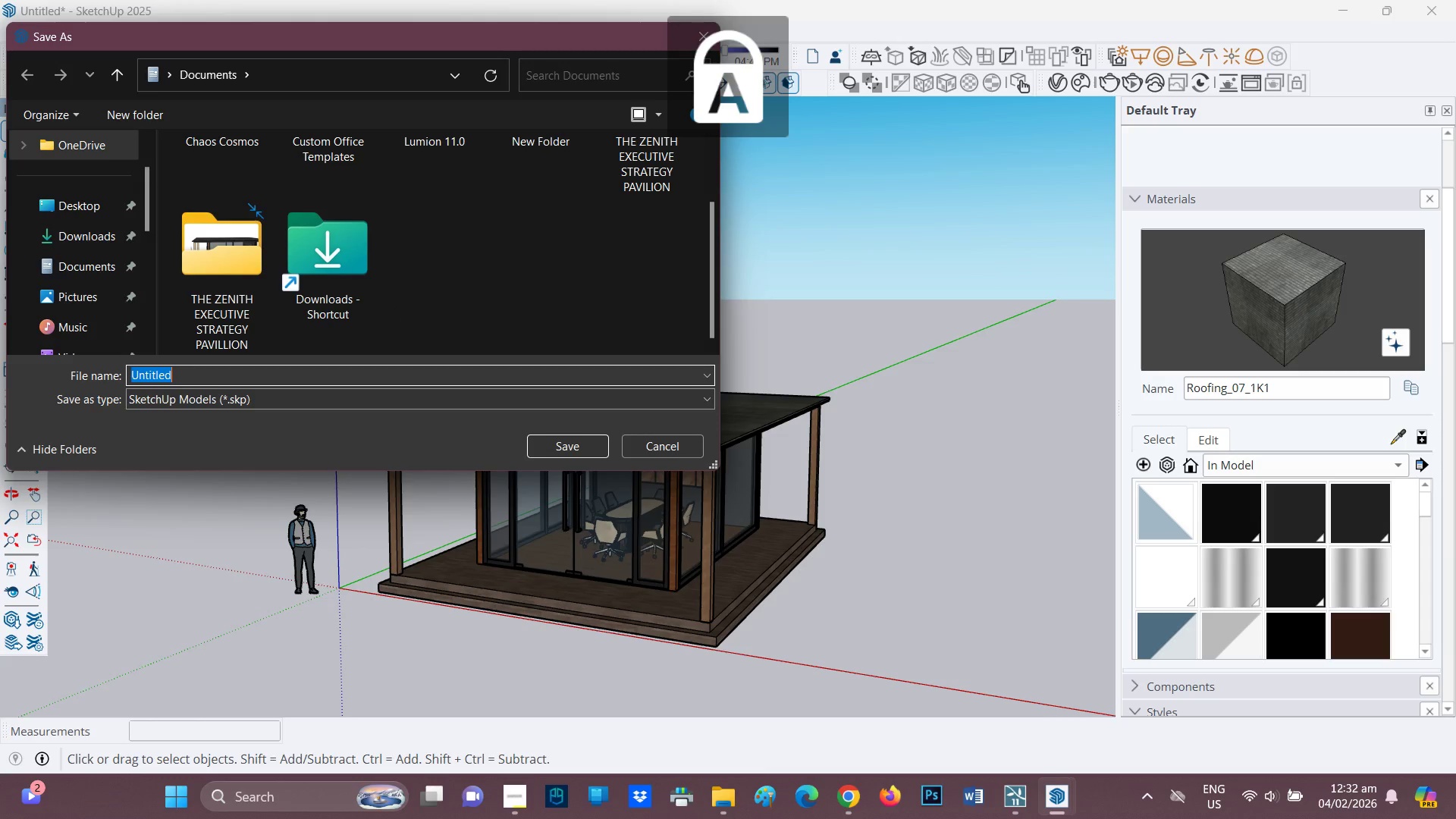 
key(T)
 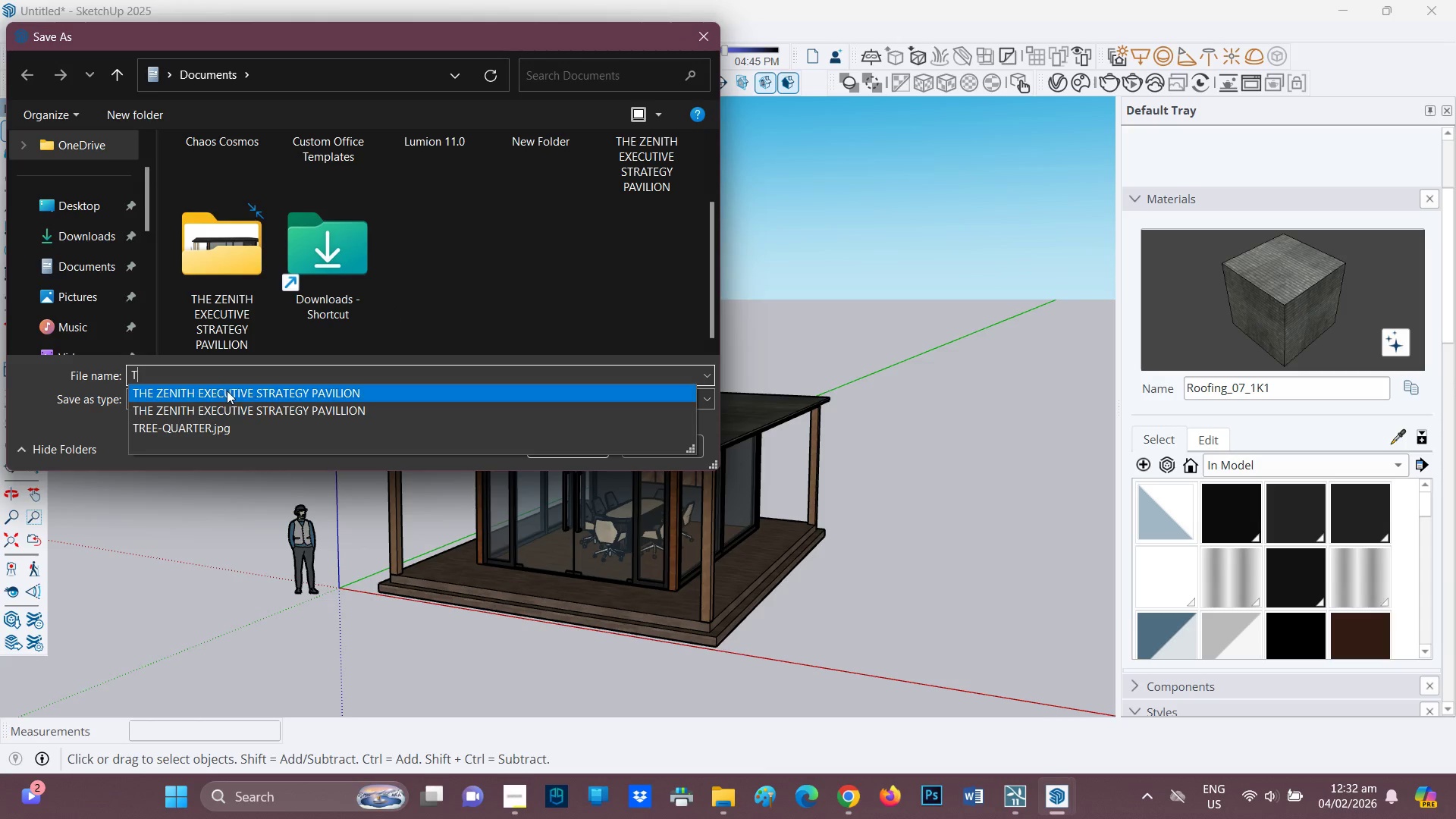 
left_click([244, 395])
 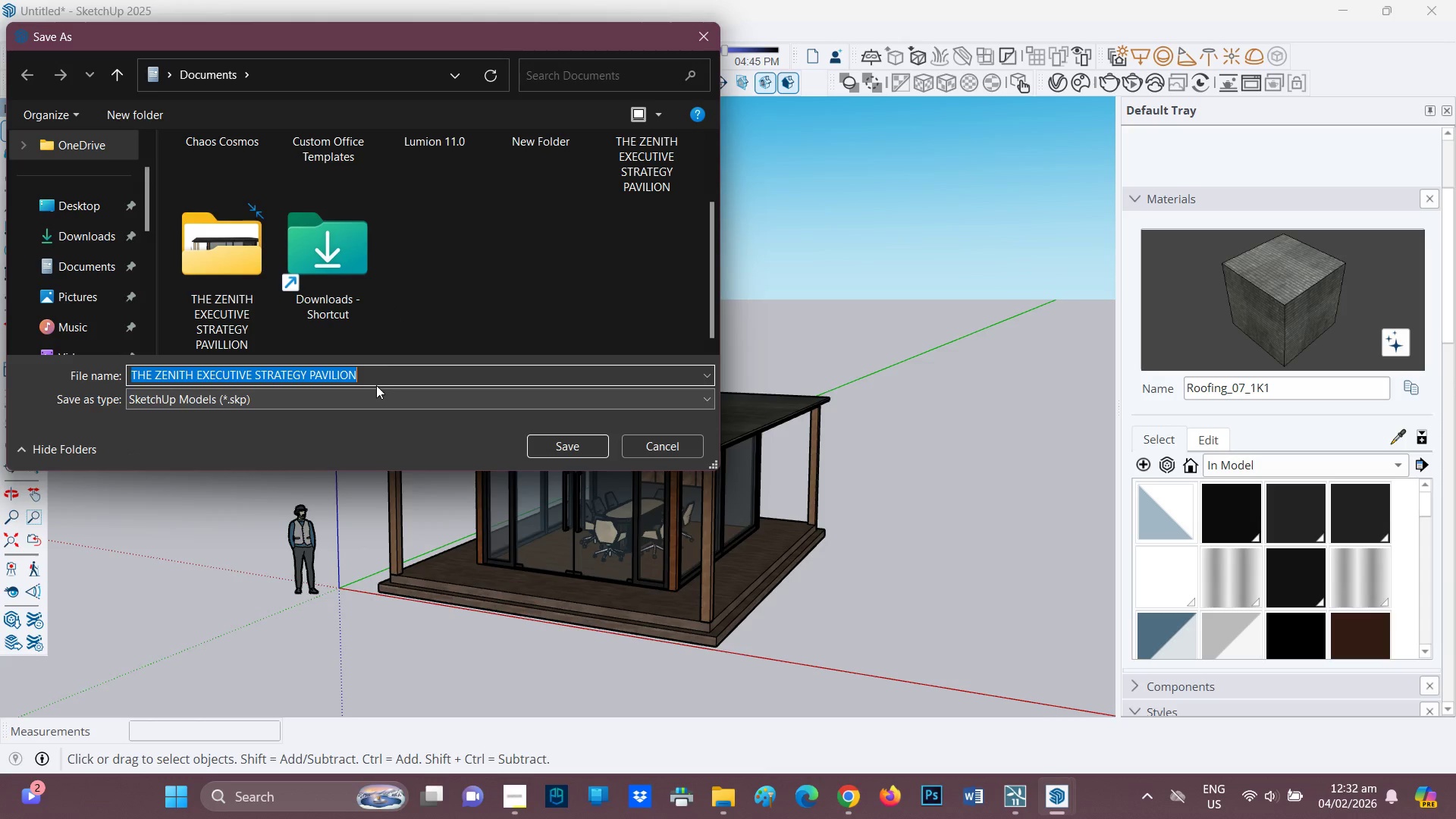 
left_click([387, 374])
 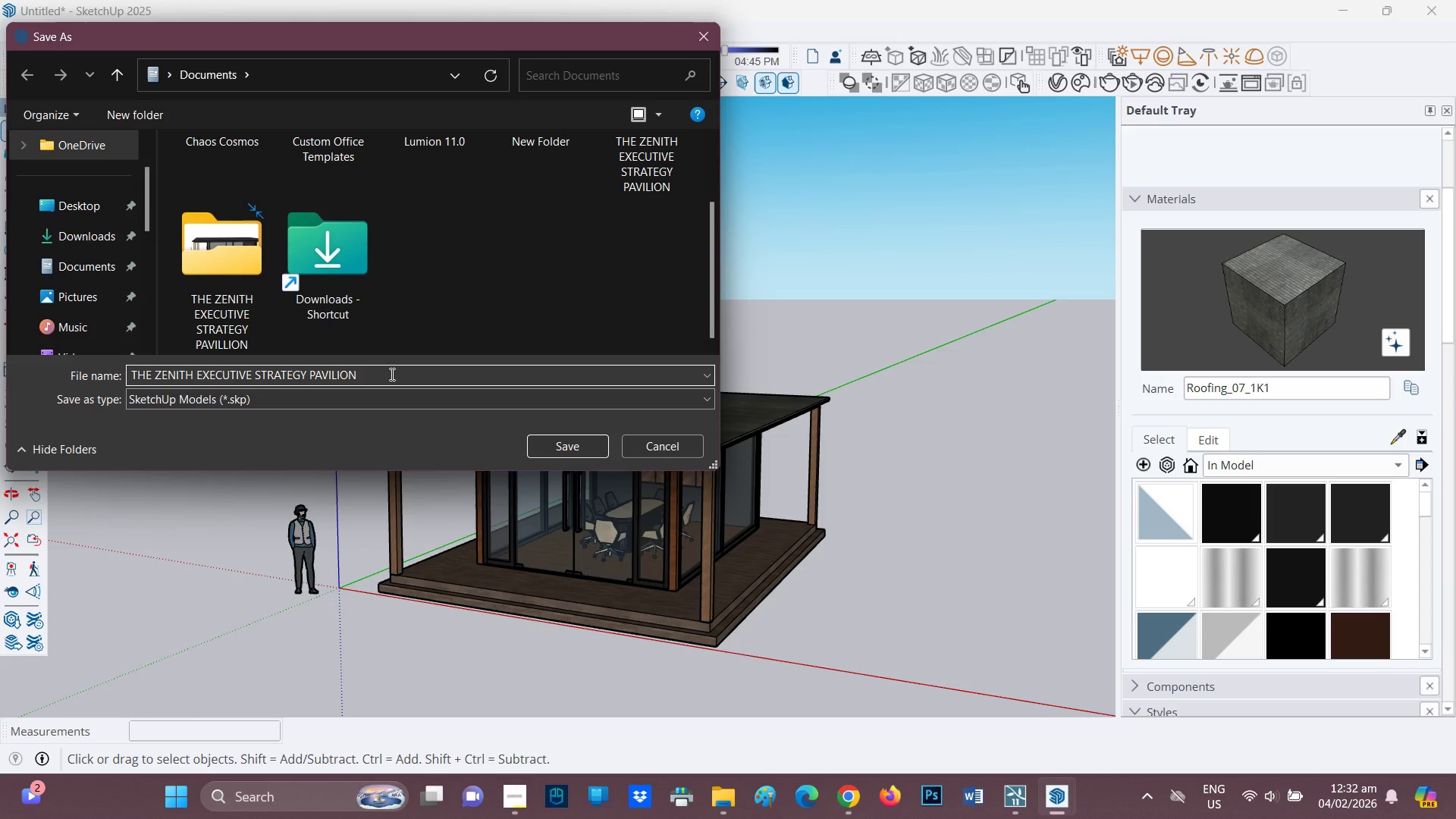 
type(9FINAL))
 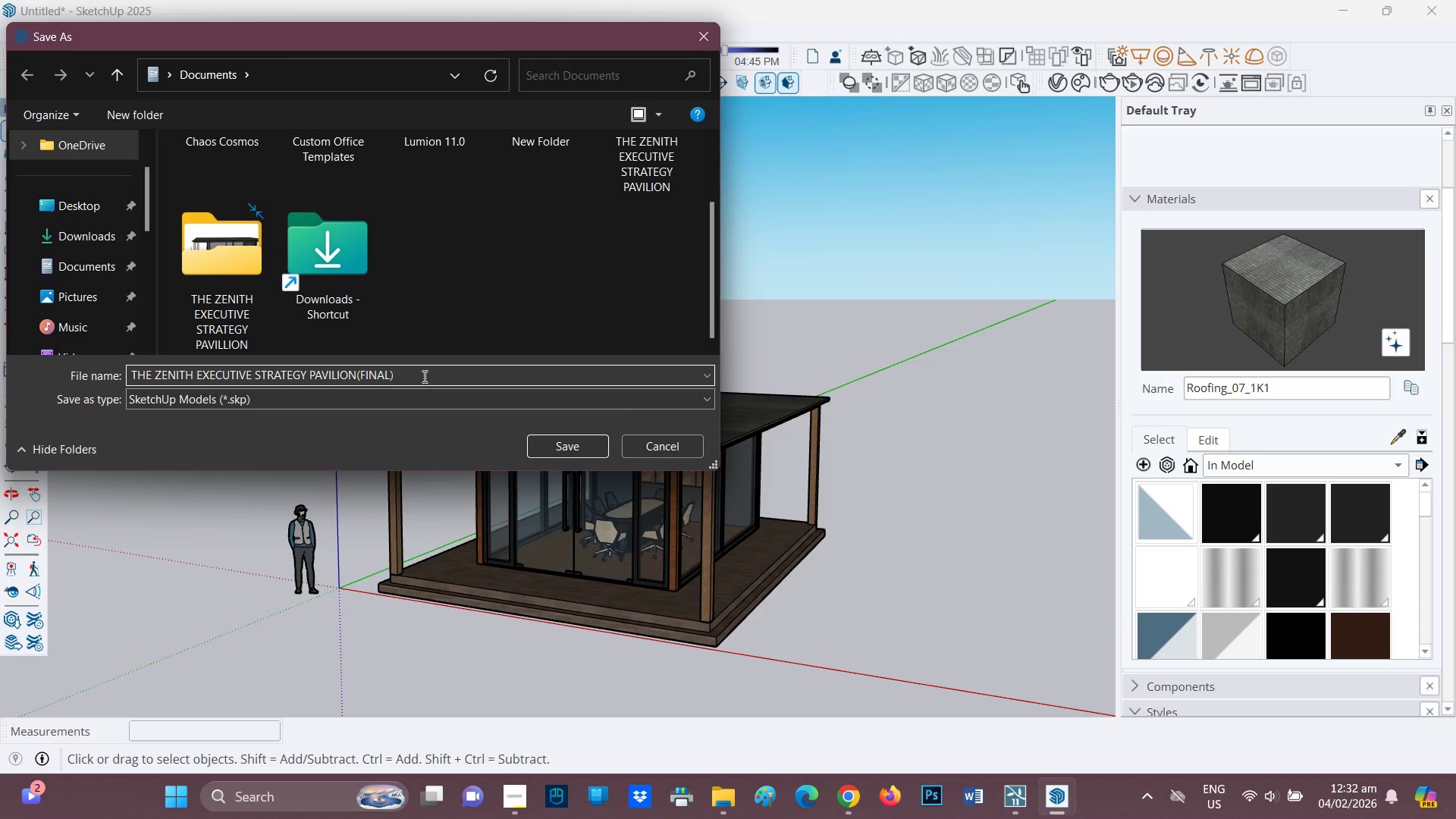 
left_click([542, 449])
 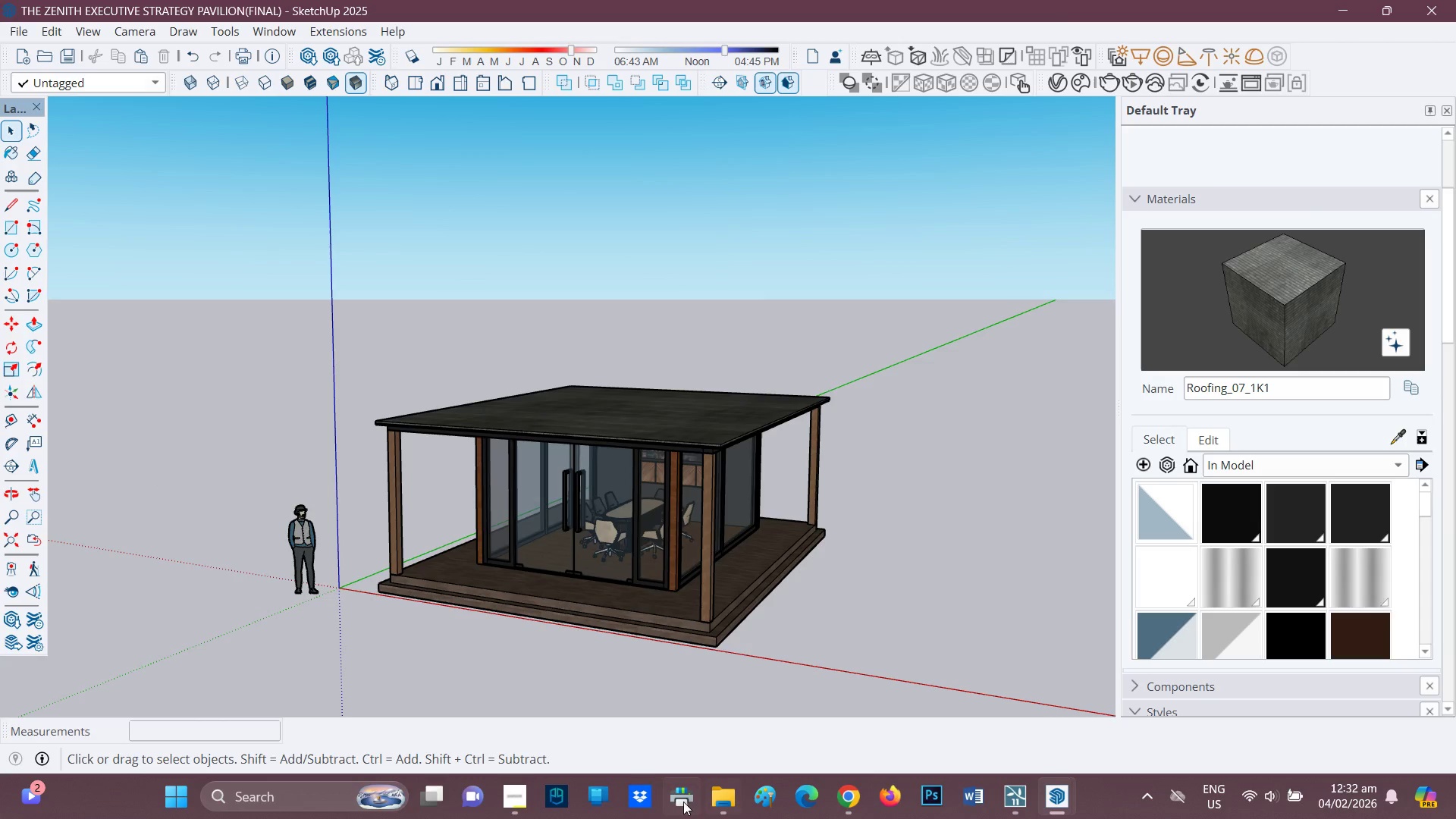 
left_click([497, 785])